 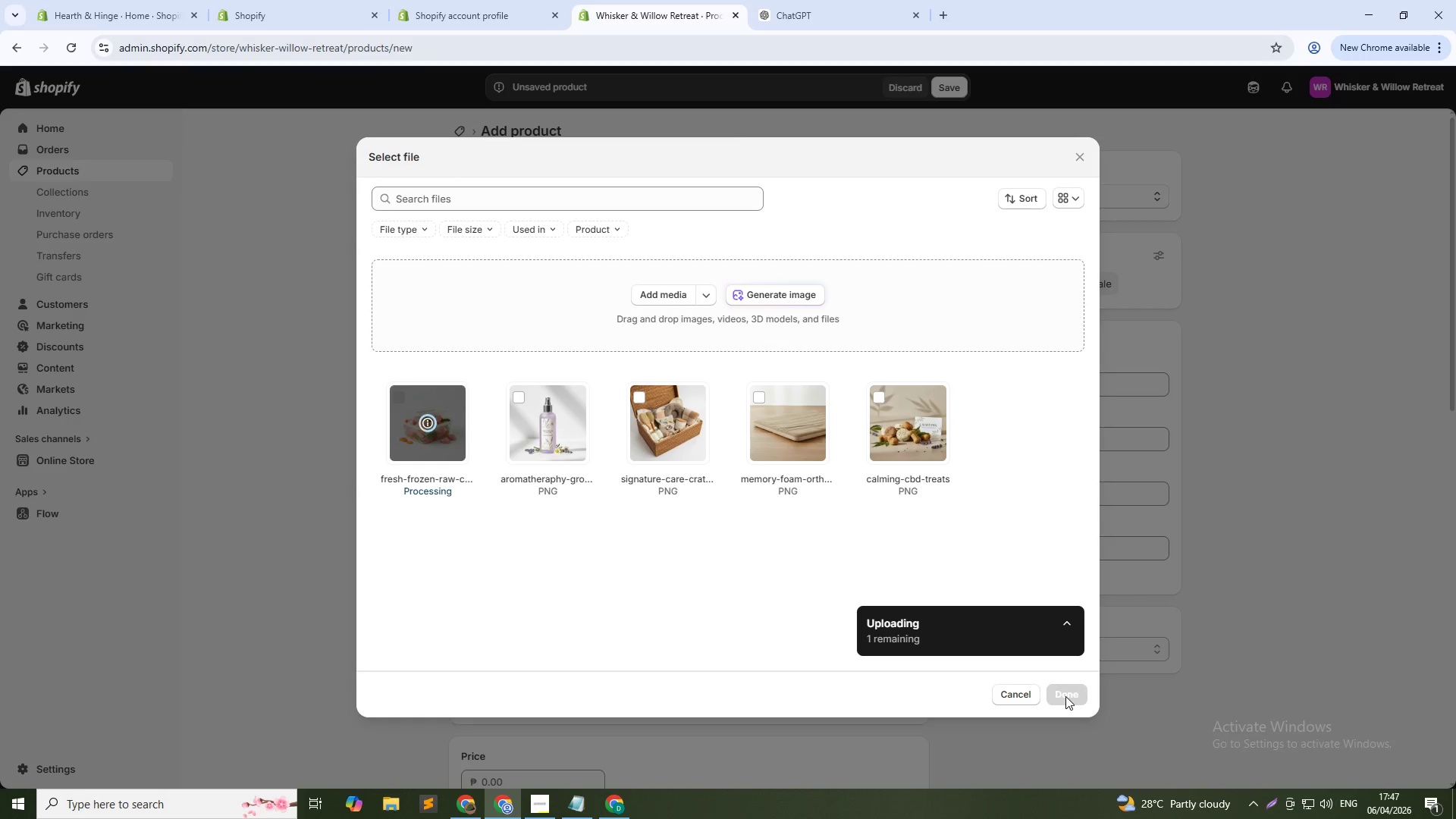 
left_click([1056, 692])
 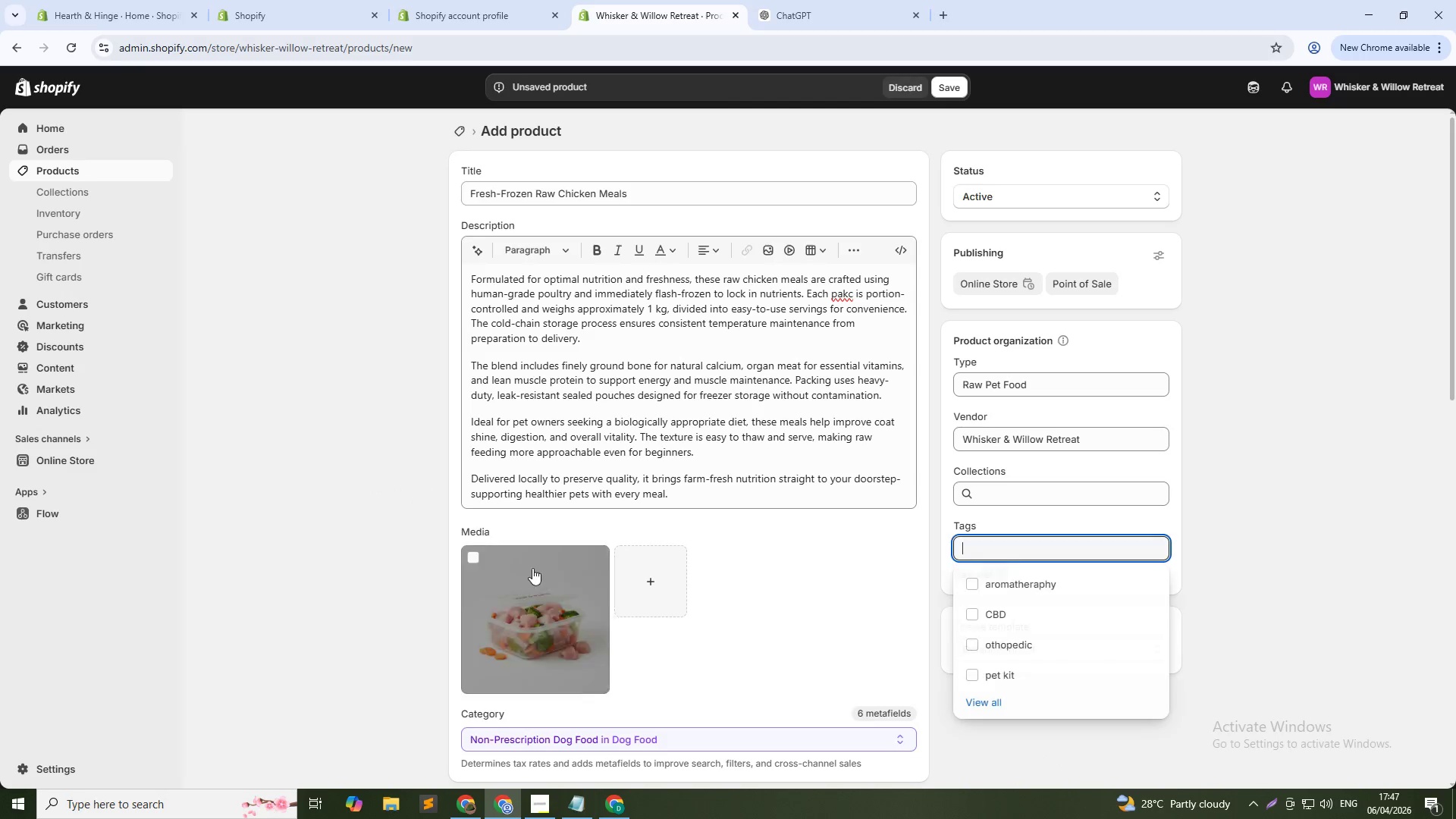 
left_click([522, 580])
 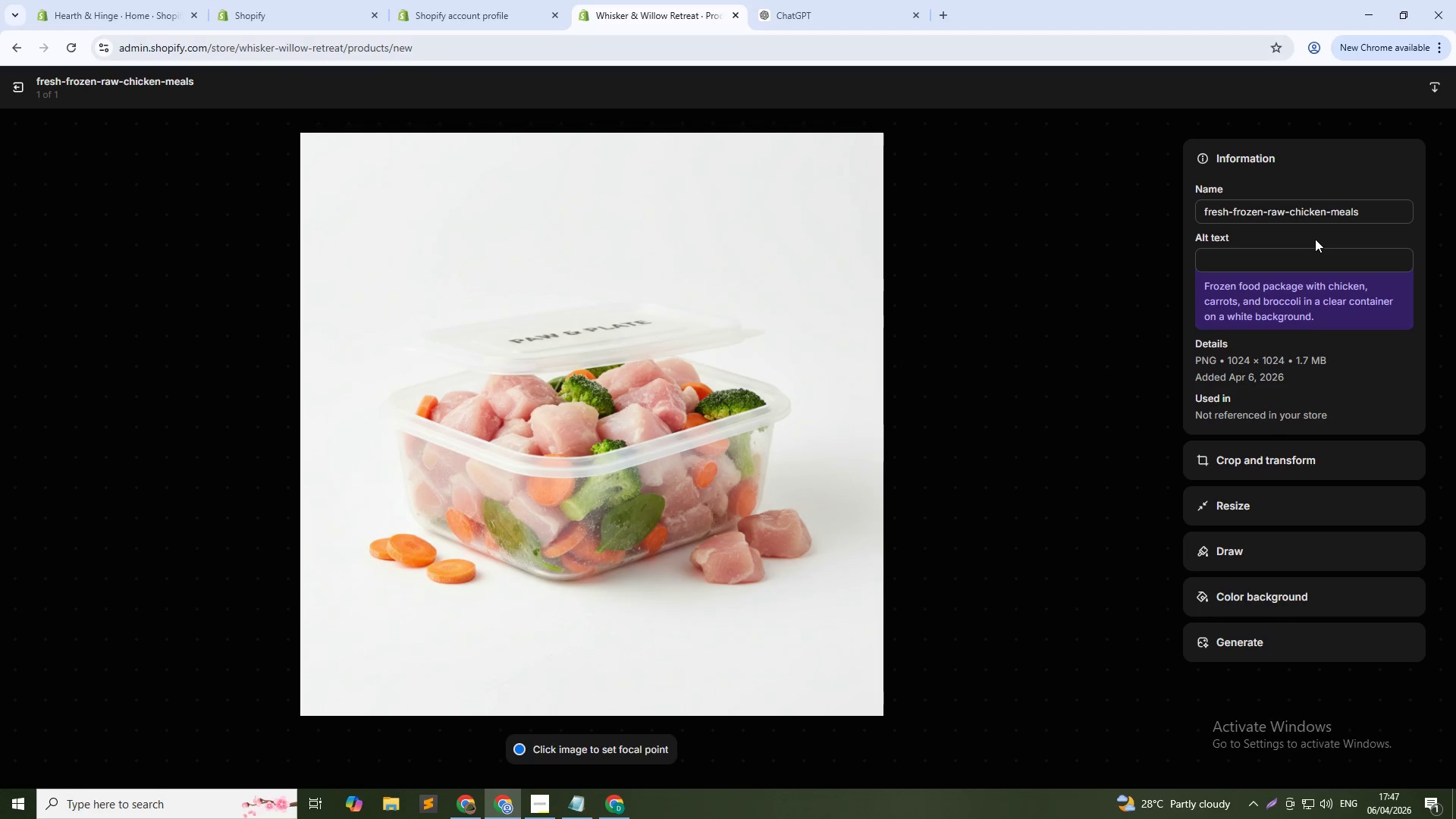 
left_click([1254, 263])
 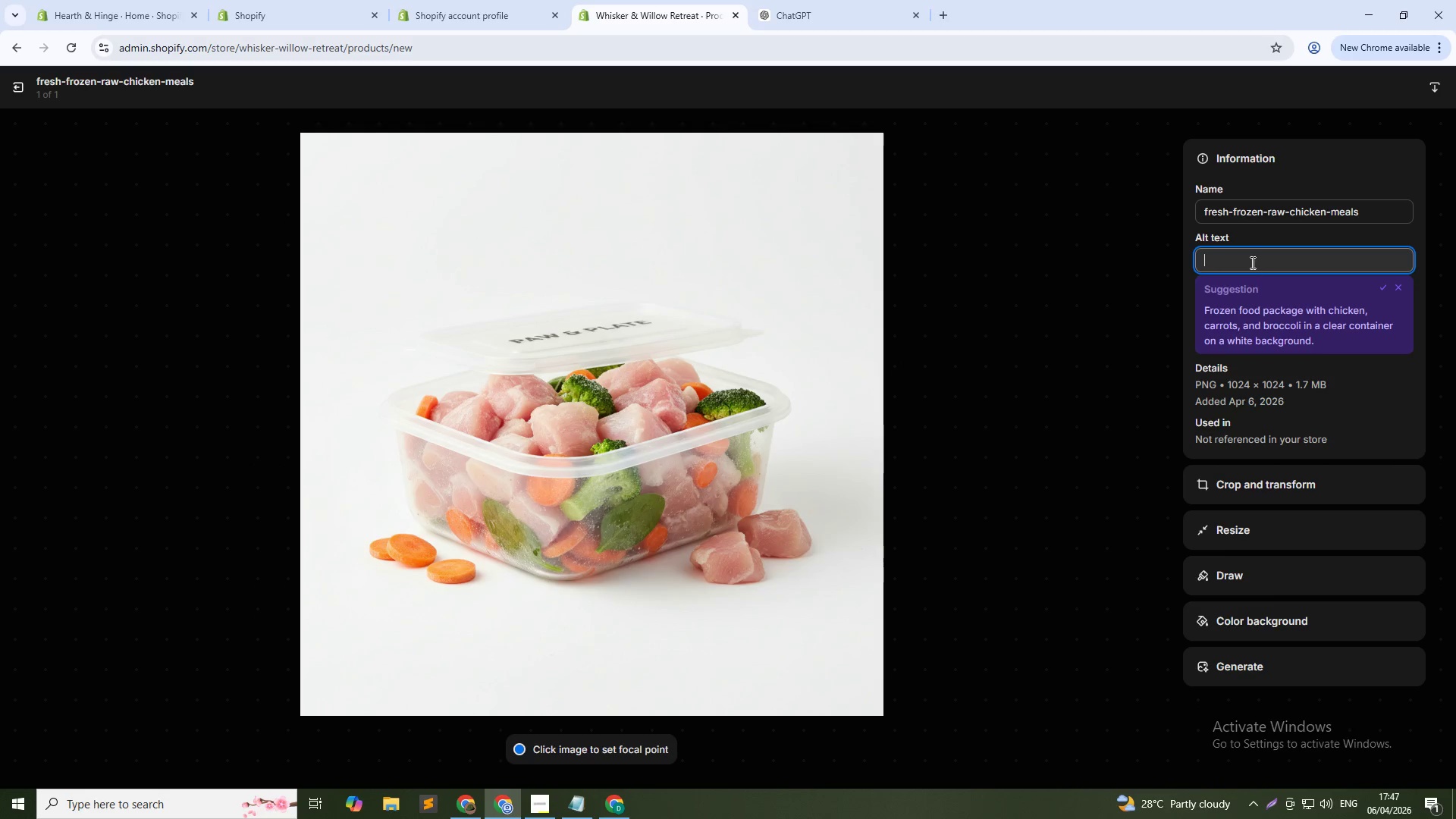 
type(Raw)
 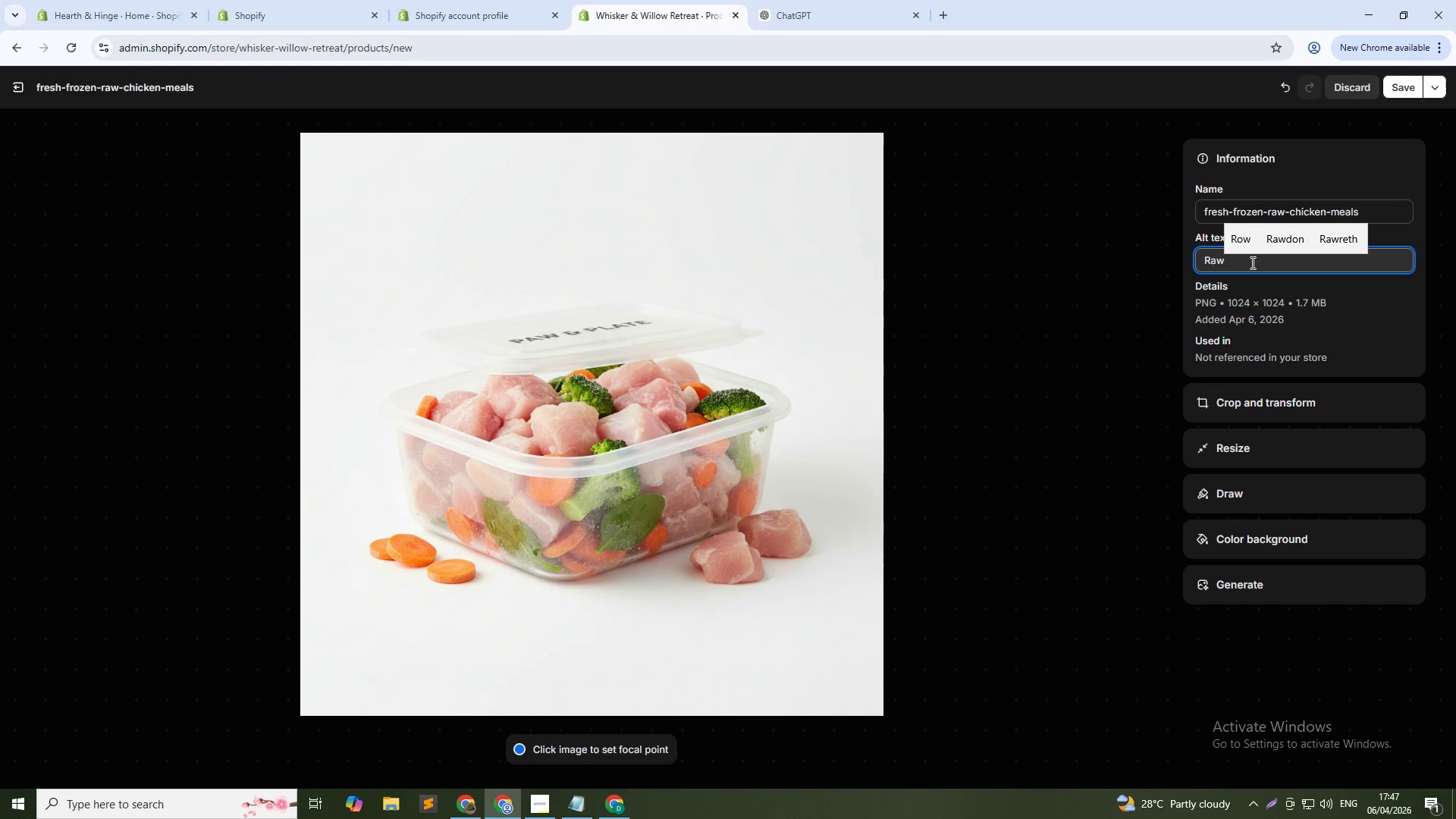 
type( chicken pet meal)
 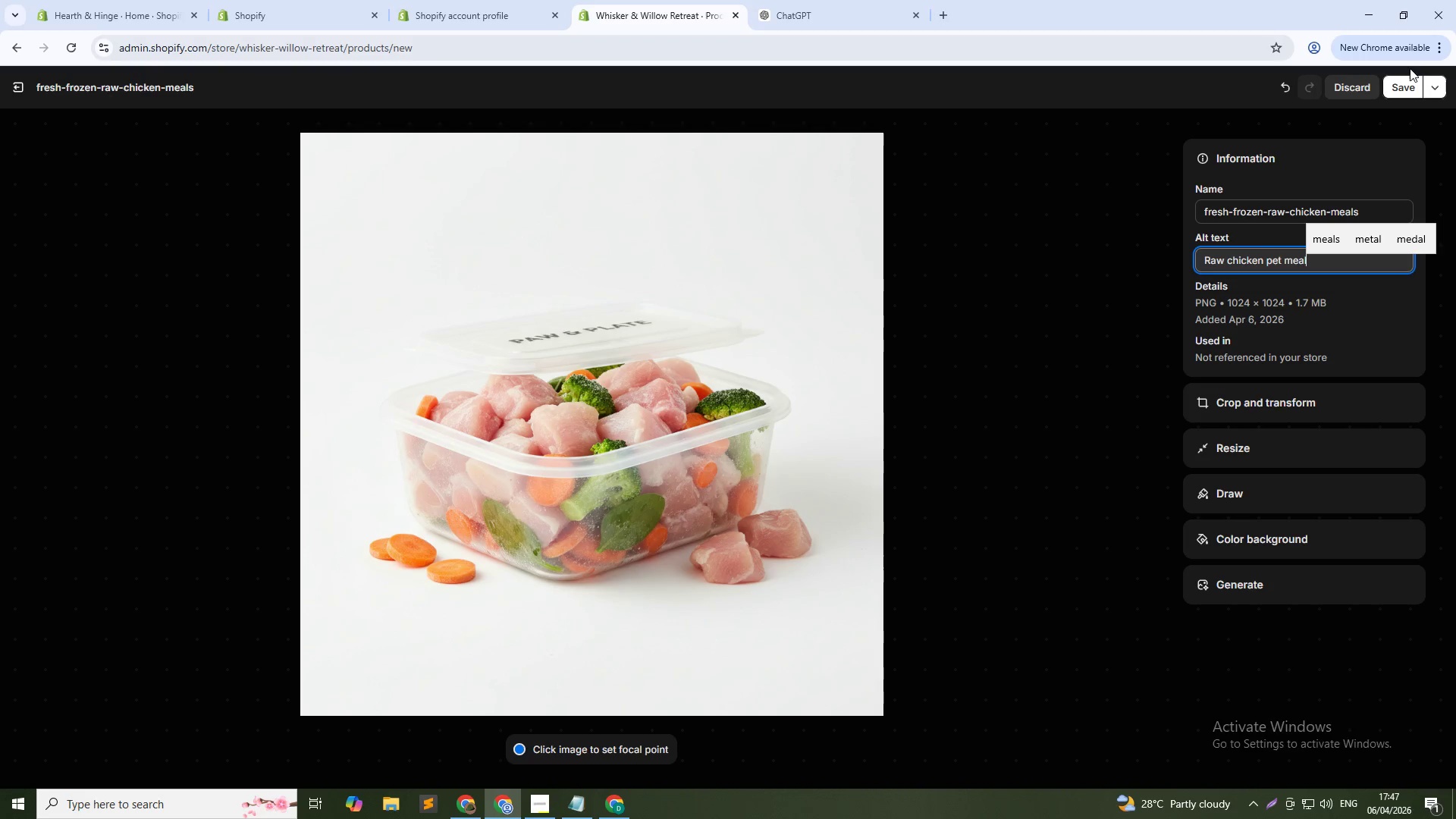 
left_click([1401, 82])
 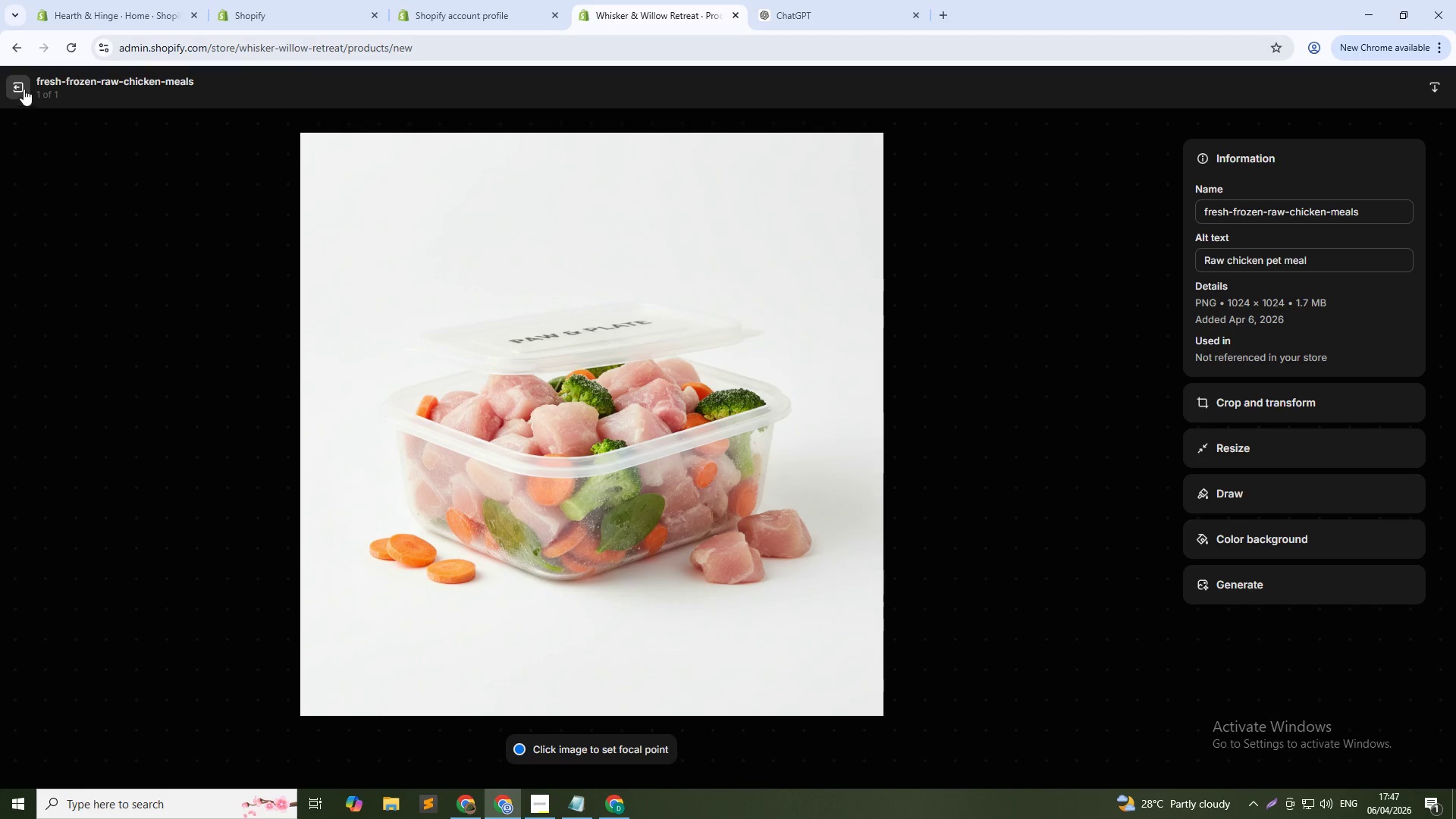 
left_click([9, 88])
 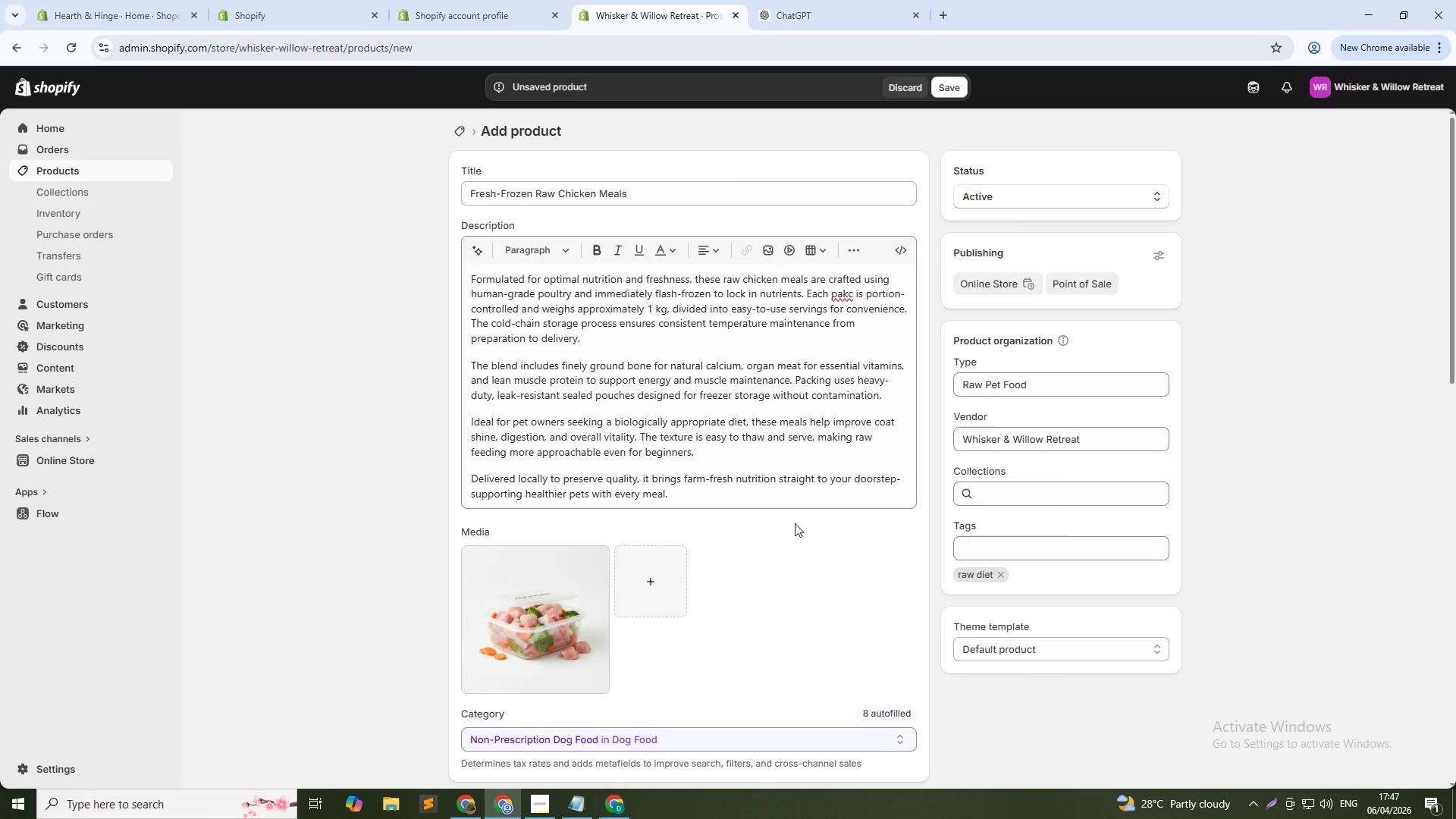 
scroll: coordinate [768, 541], scroll_direction: down, amount: 3.0
 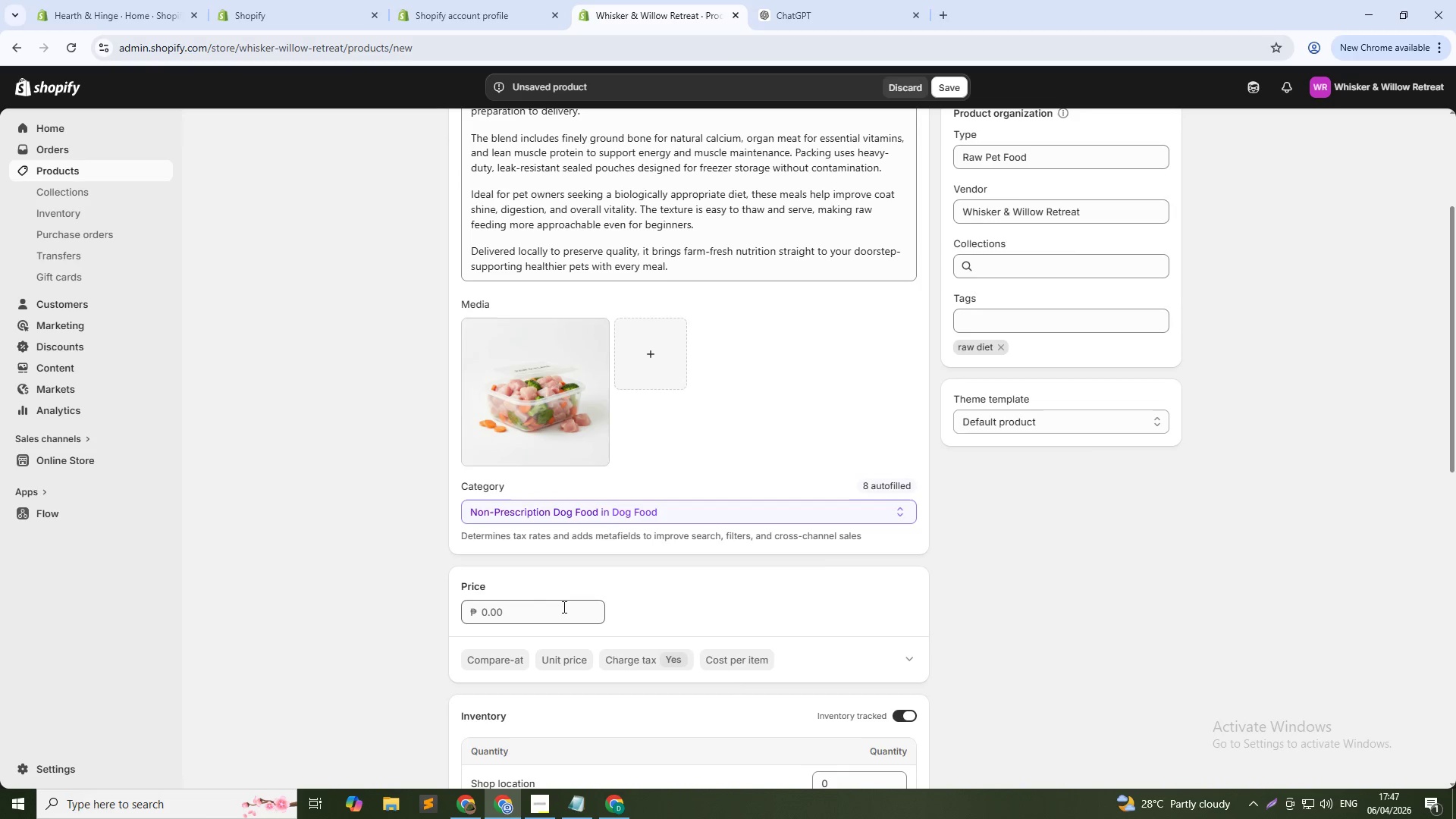 
double_click([563, 607])
 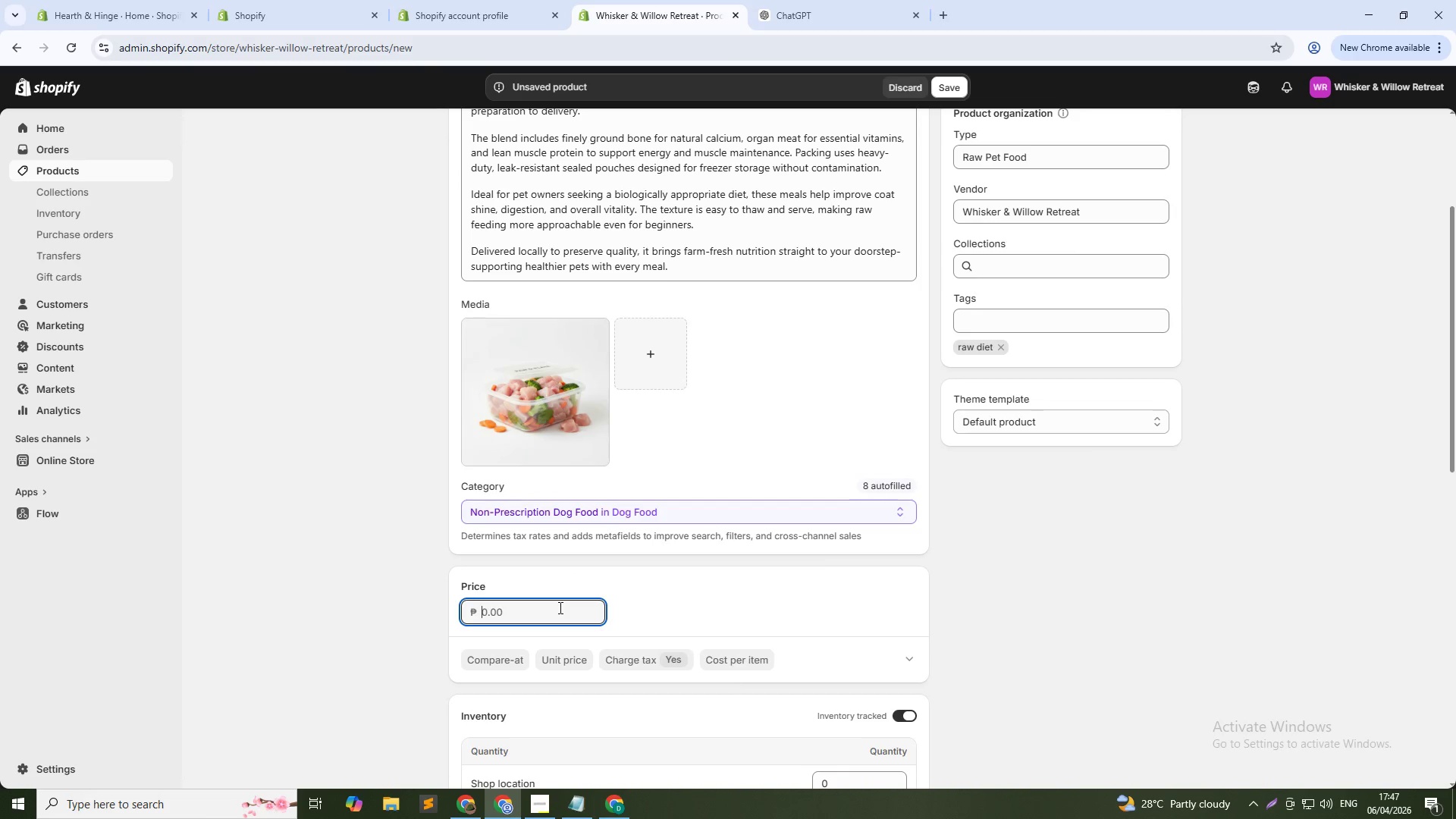 
key(Numpad4)
 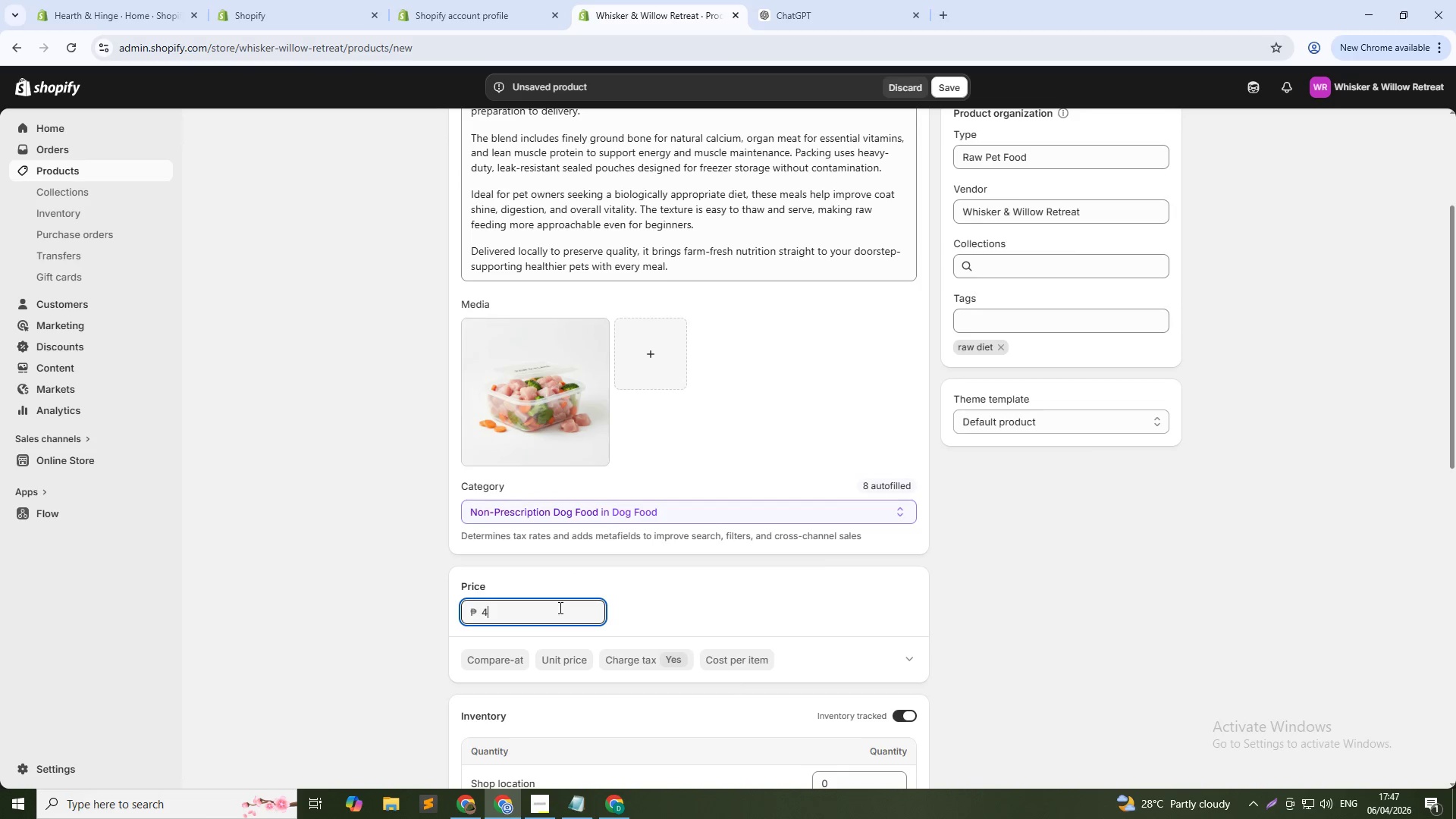 
key(Numpad5)
 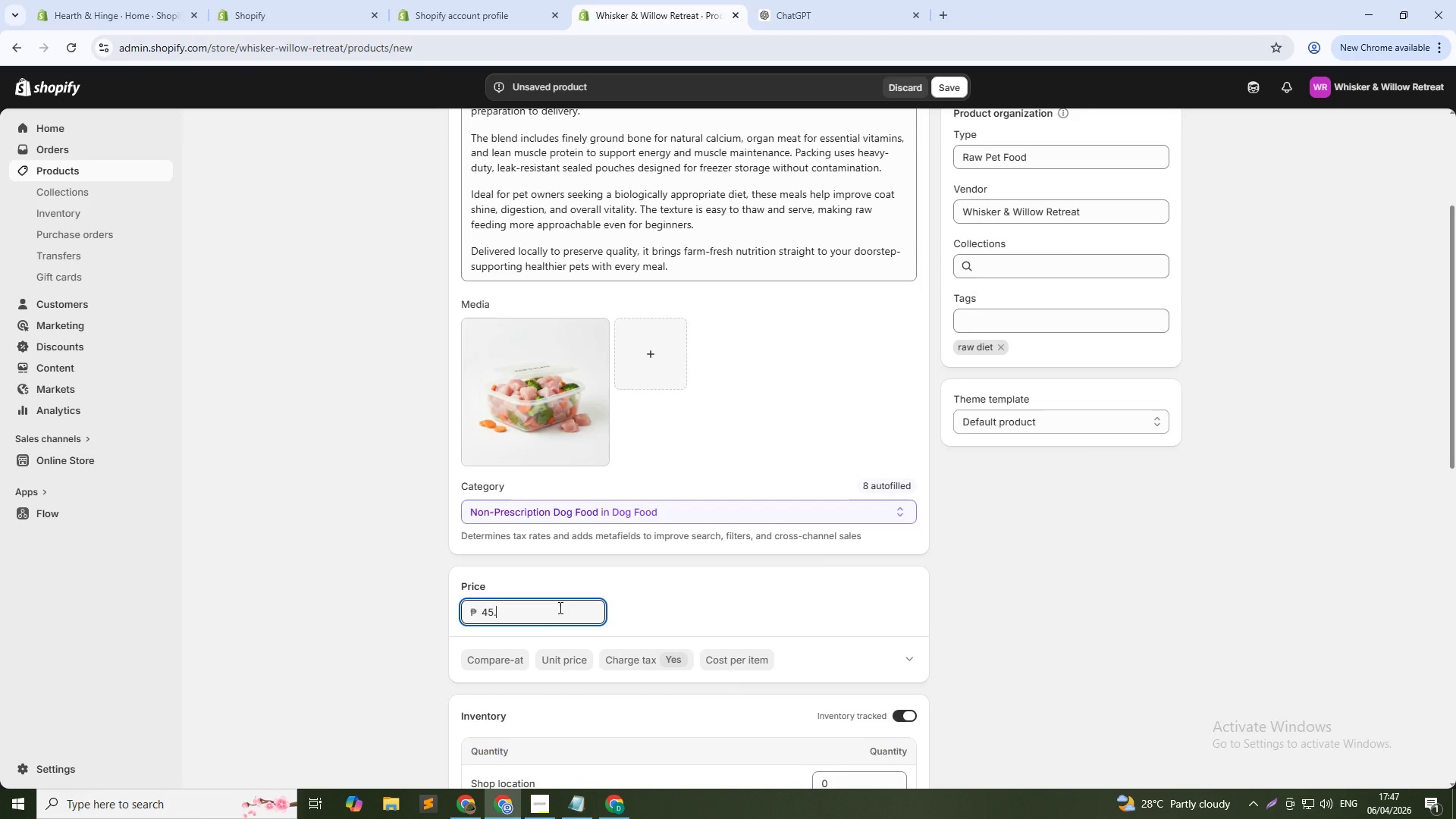 
key(NumpadDecimal)
 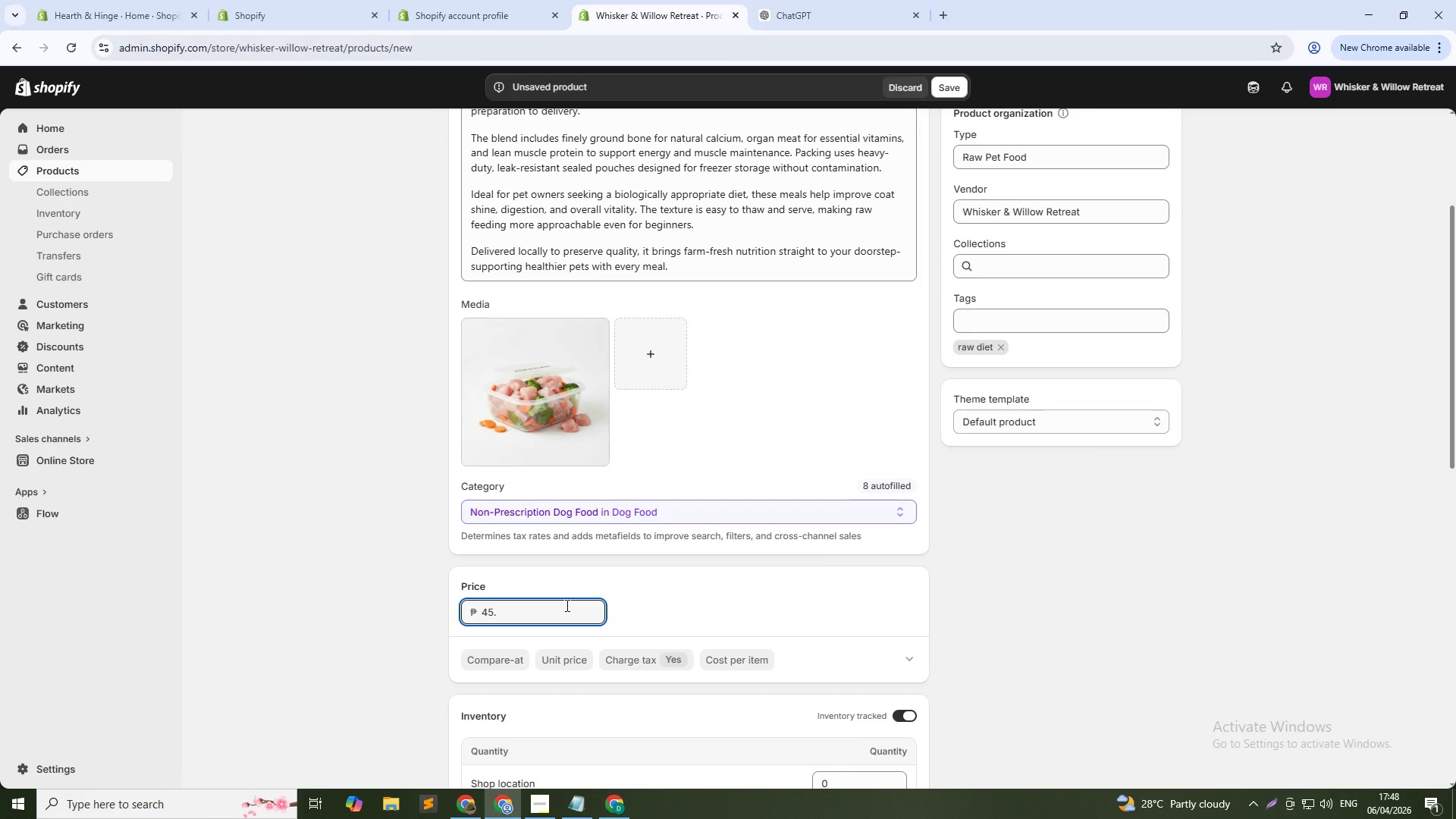 
key(Numpad1)
 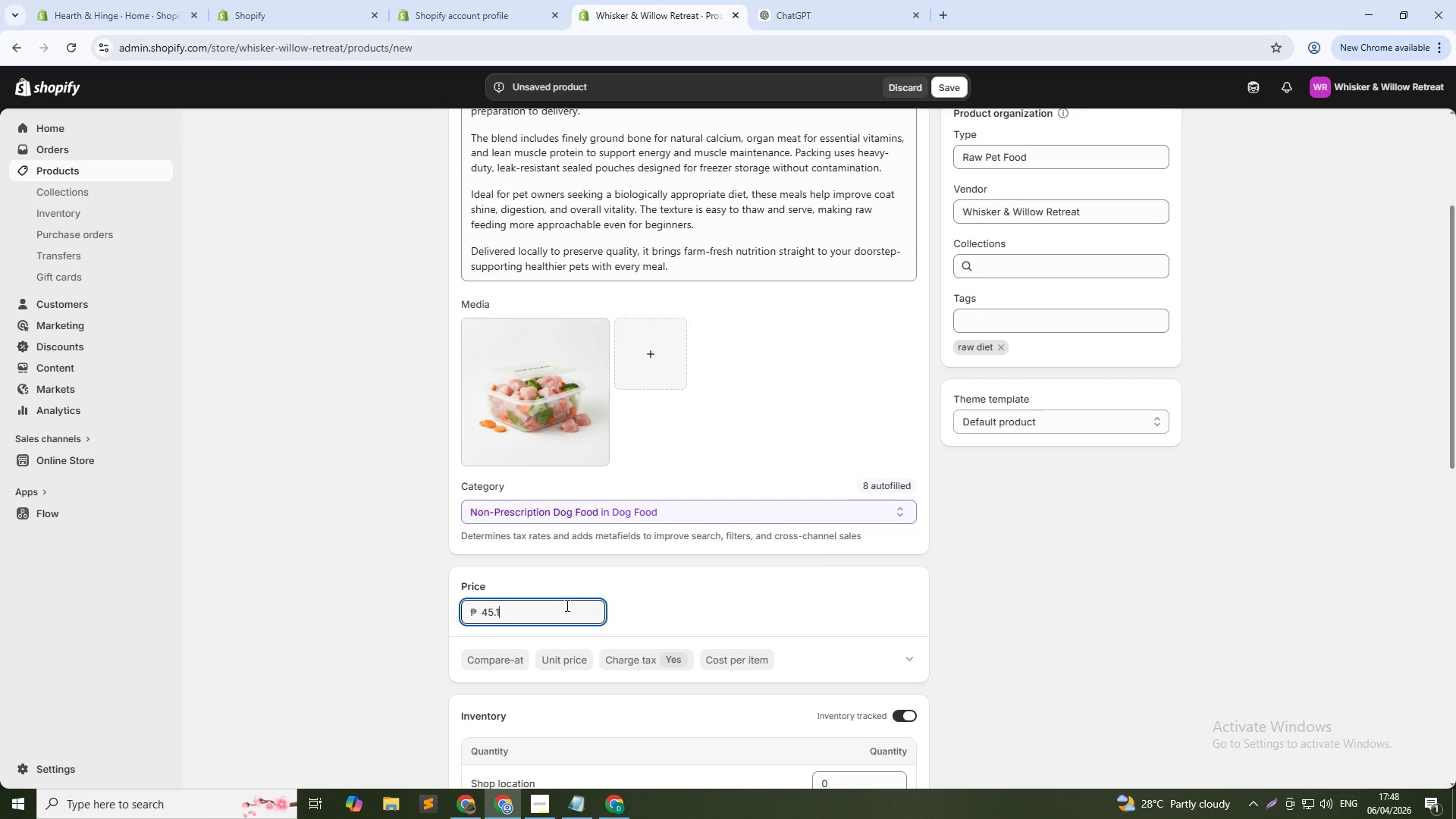 
key(Numpad2)
 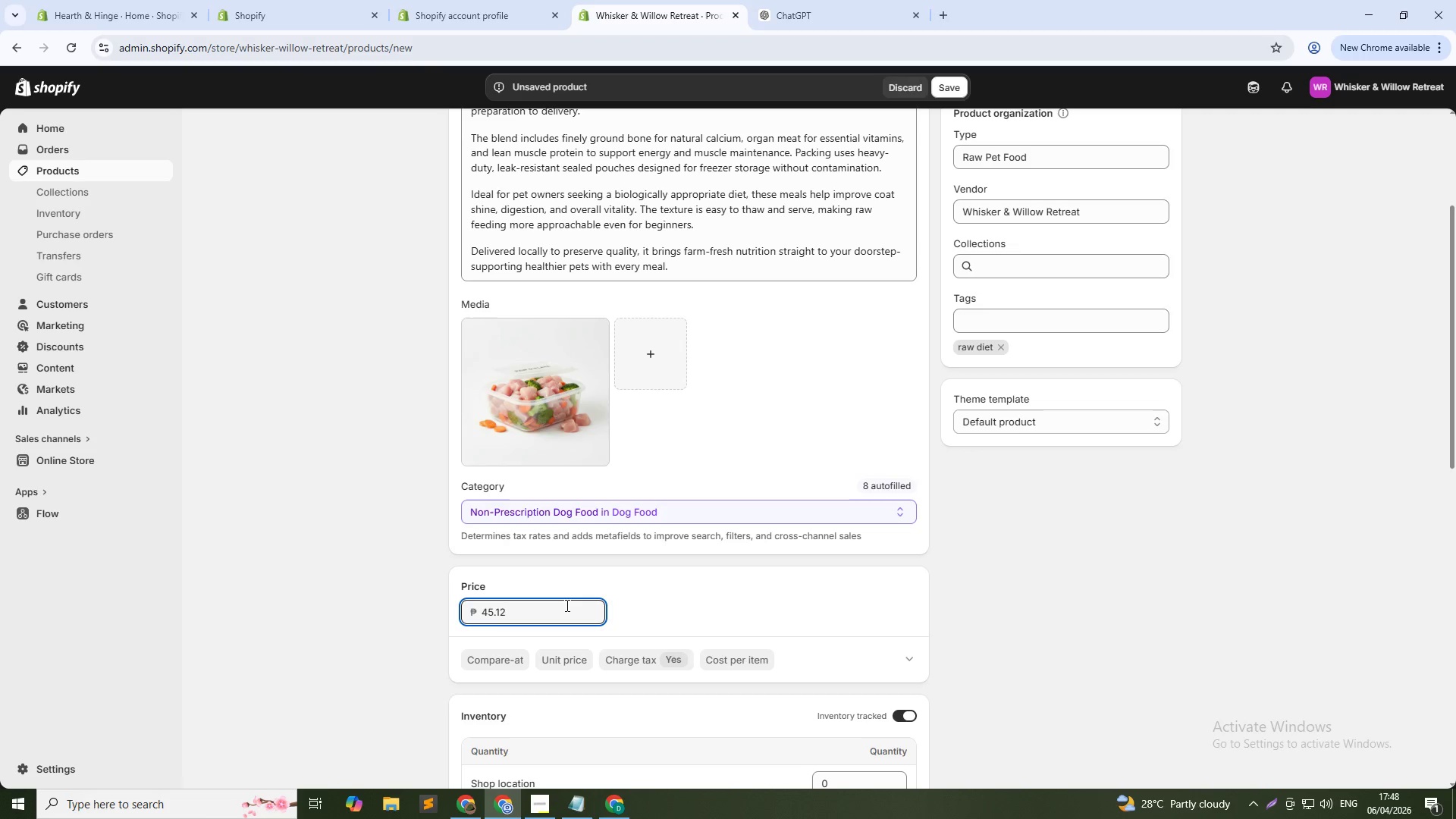 
scroll: coordinate [654, 595], scroll_direction: down, amount: 12.0
 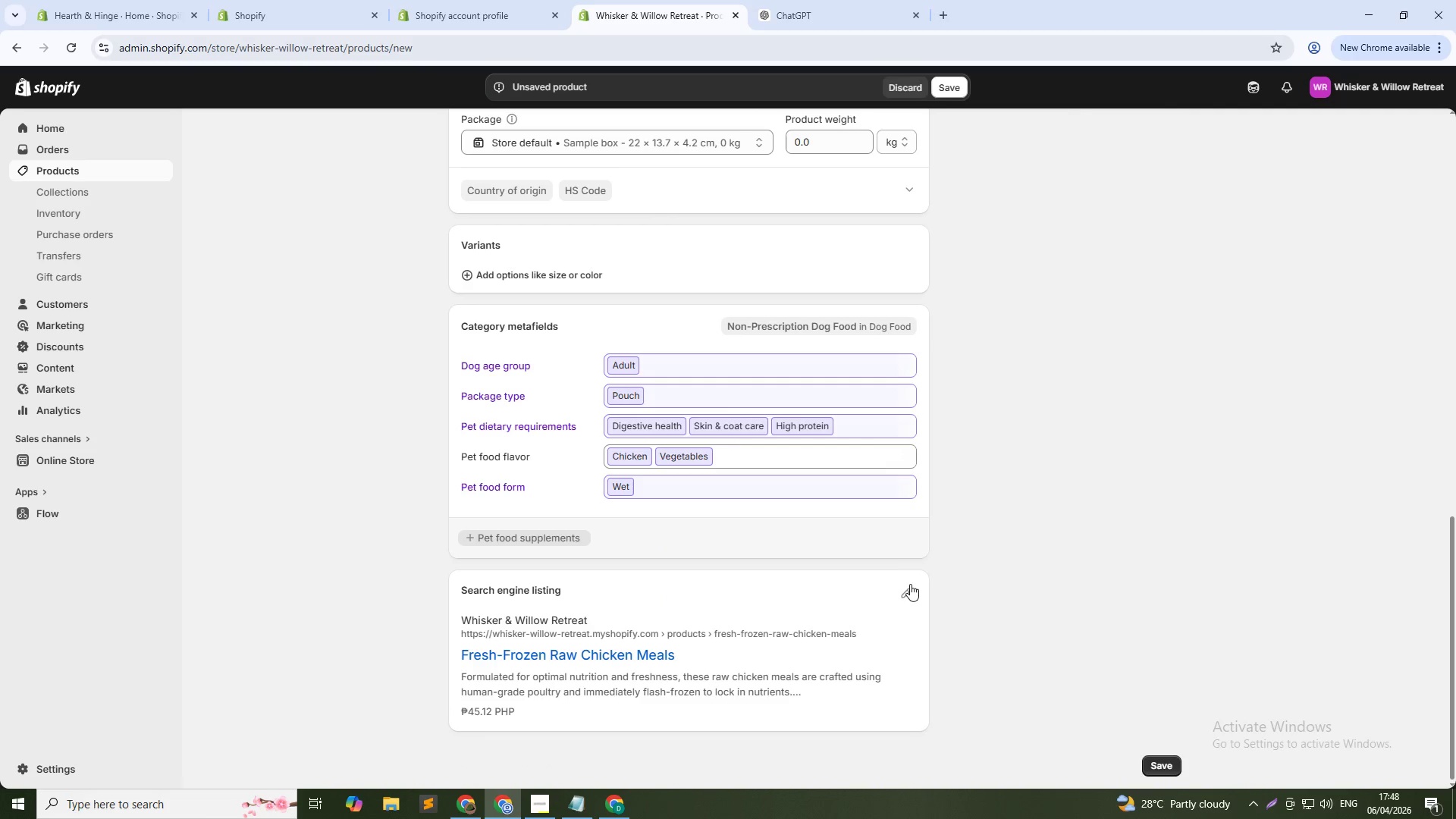 
left_click([908, 587])
 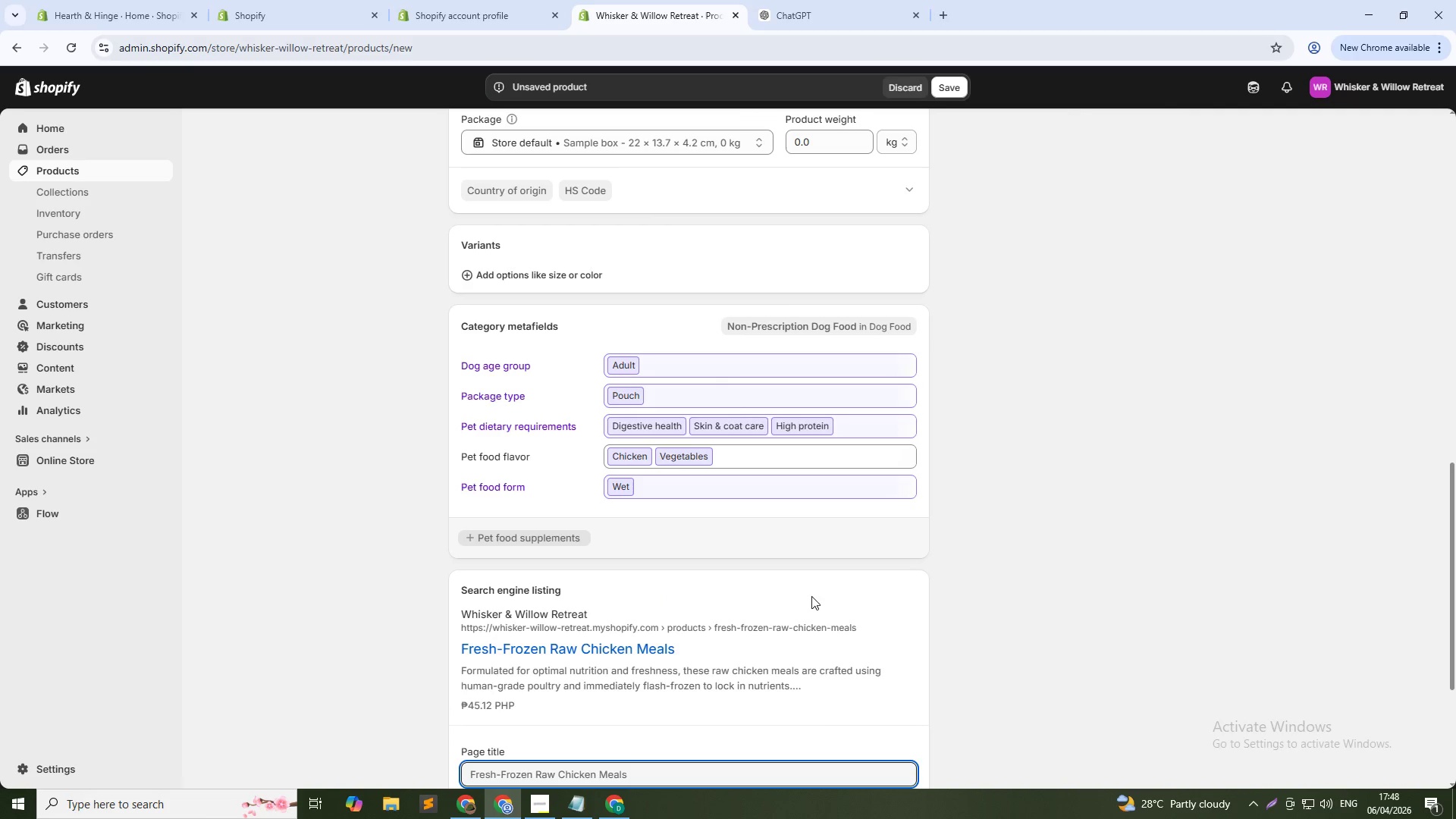 
scroll: coordinate [795, 601], scroll_direction: down, amount: 3.0
 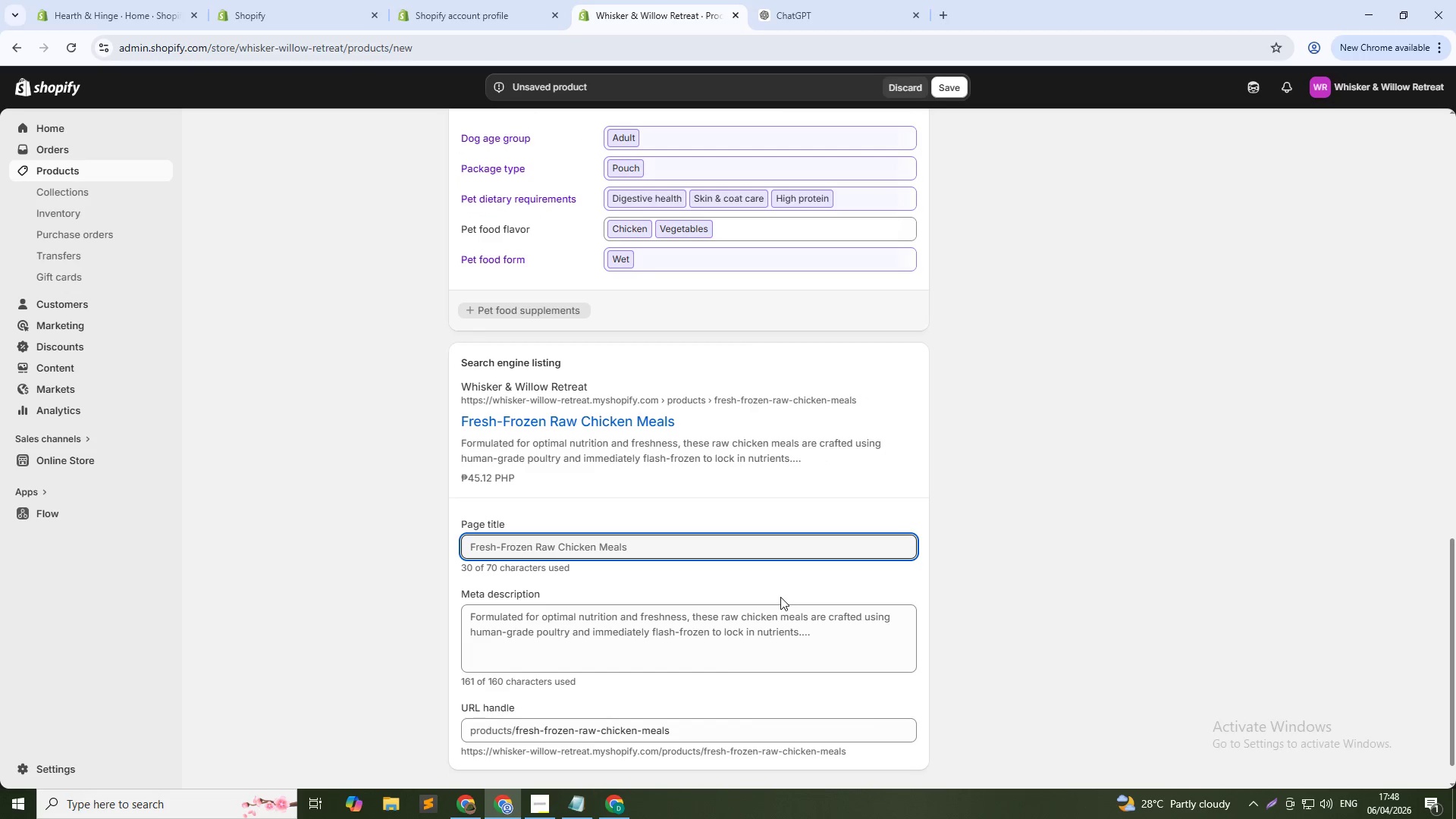 
mouse_move([780, 596])
 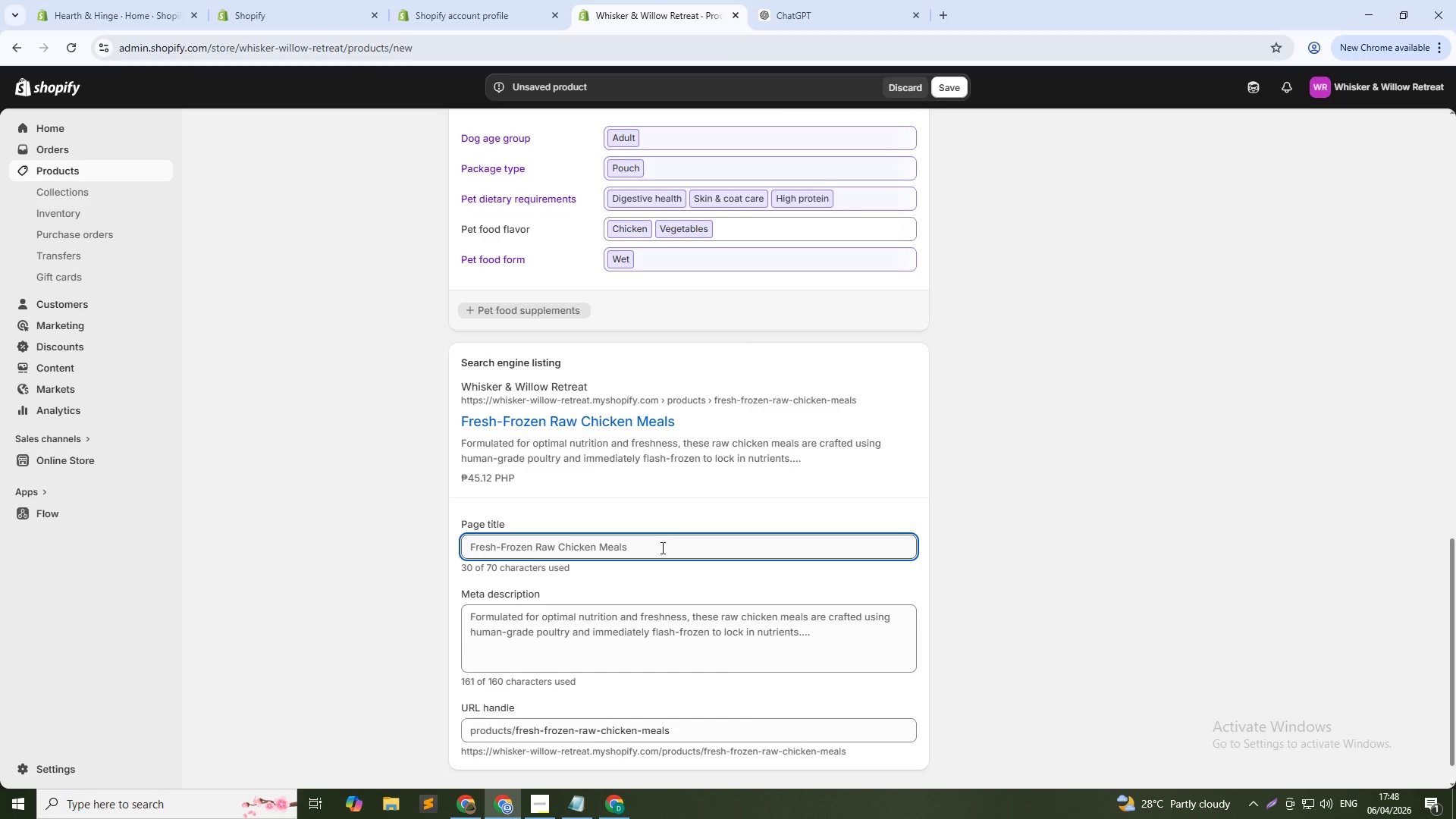 
double_click([661, 548])
 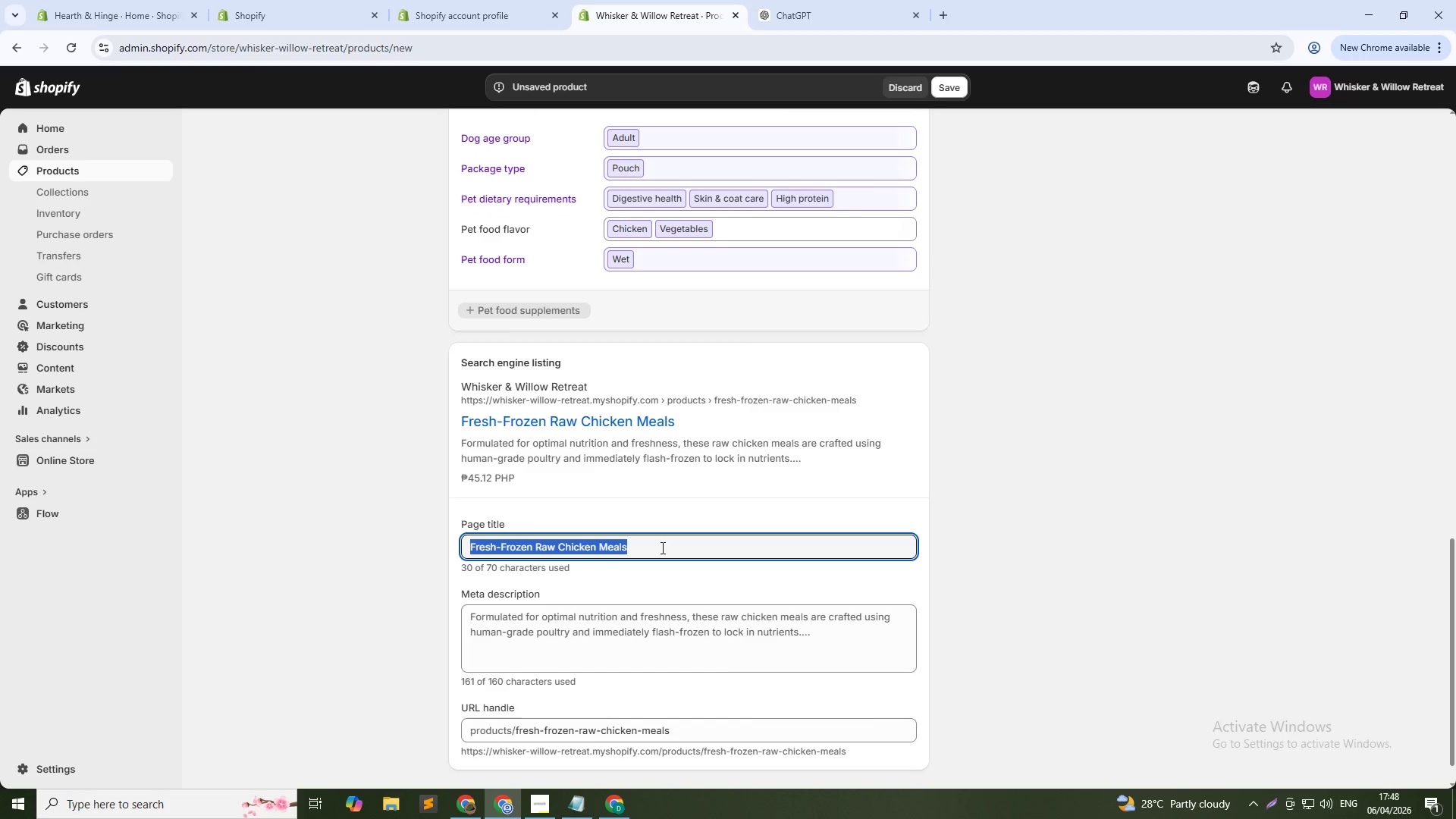 
triple_click([661, 548])
 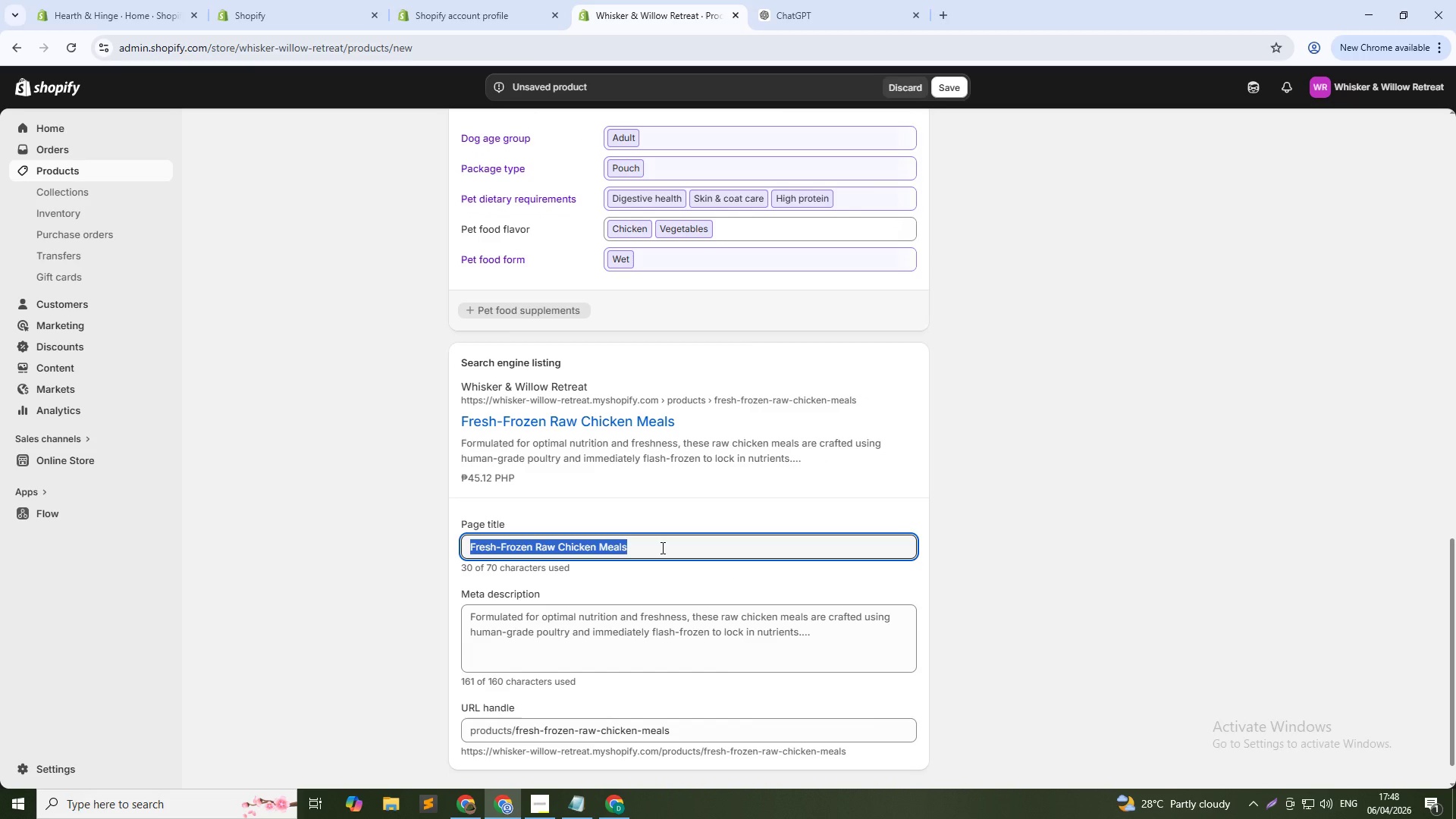 
type(Fresh Raw Chicken Meals for Pets)
 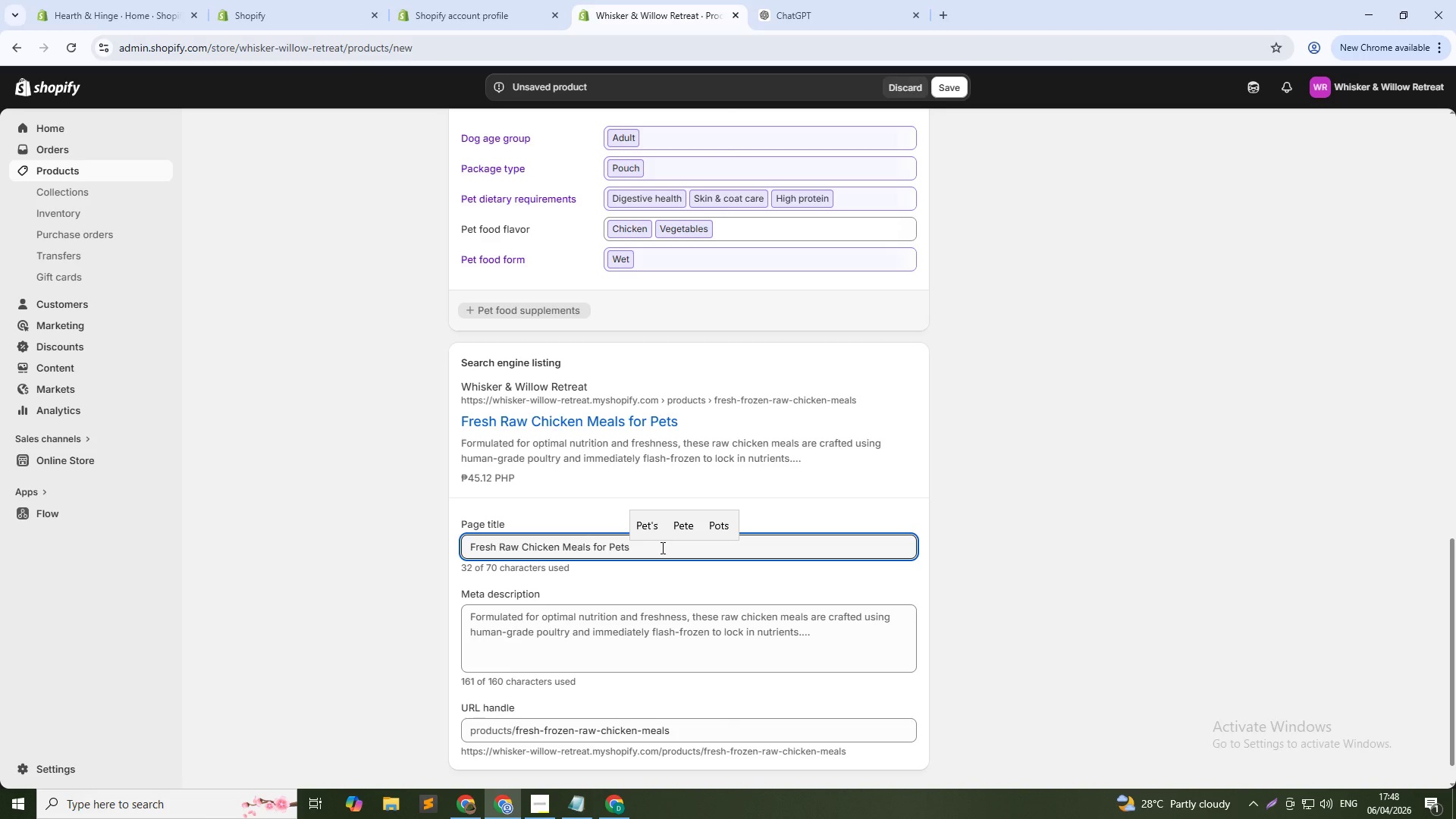 
wait(5.25)
 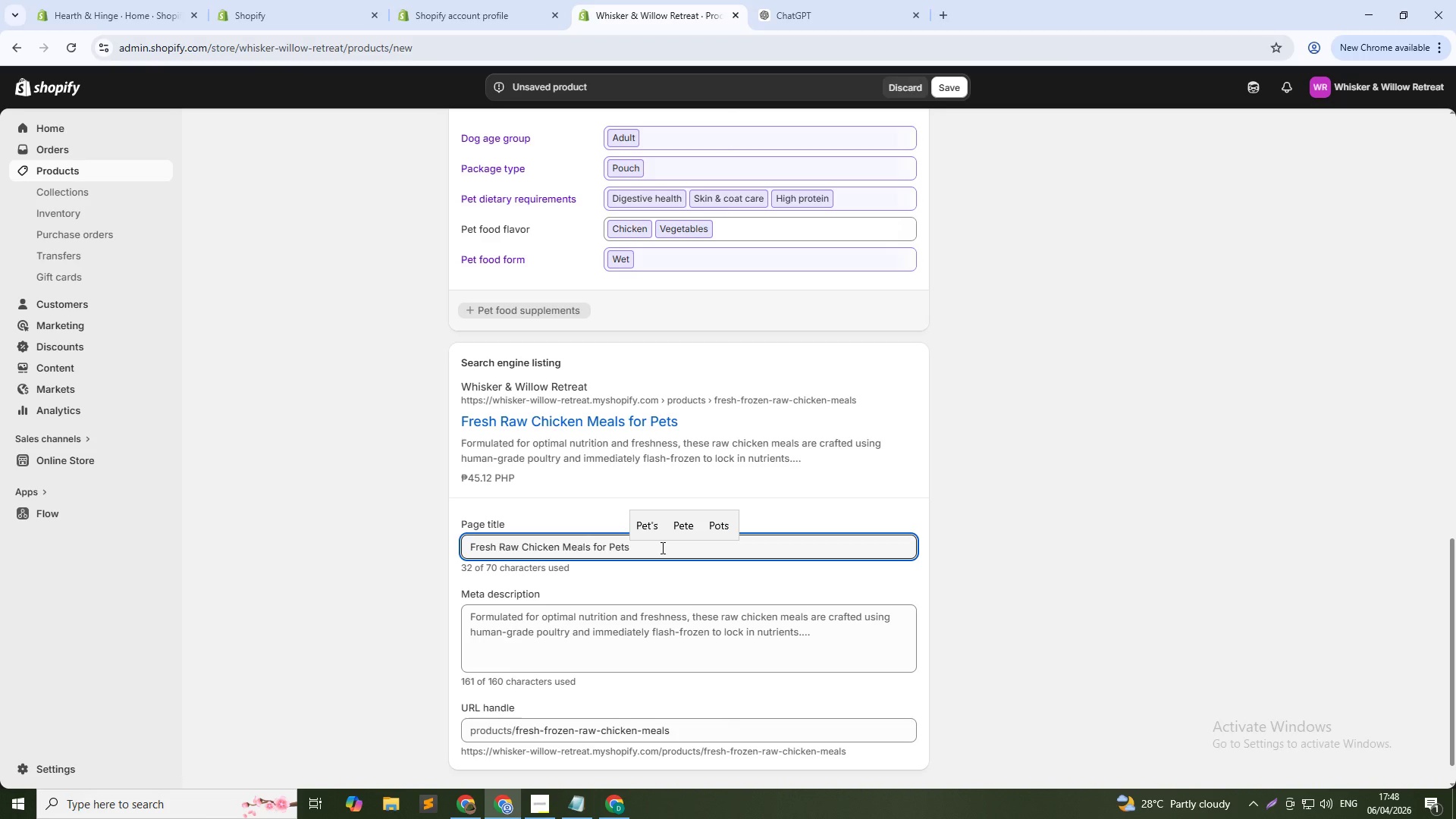 
double_click([615, 632])
 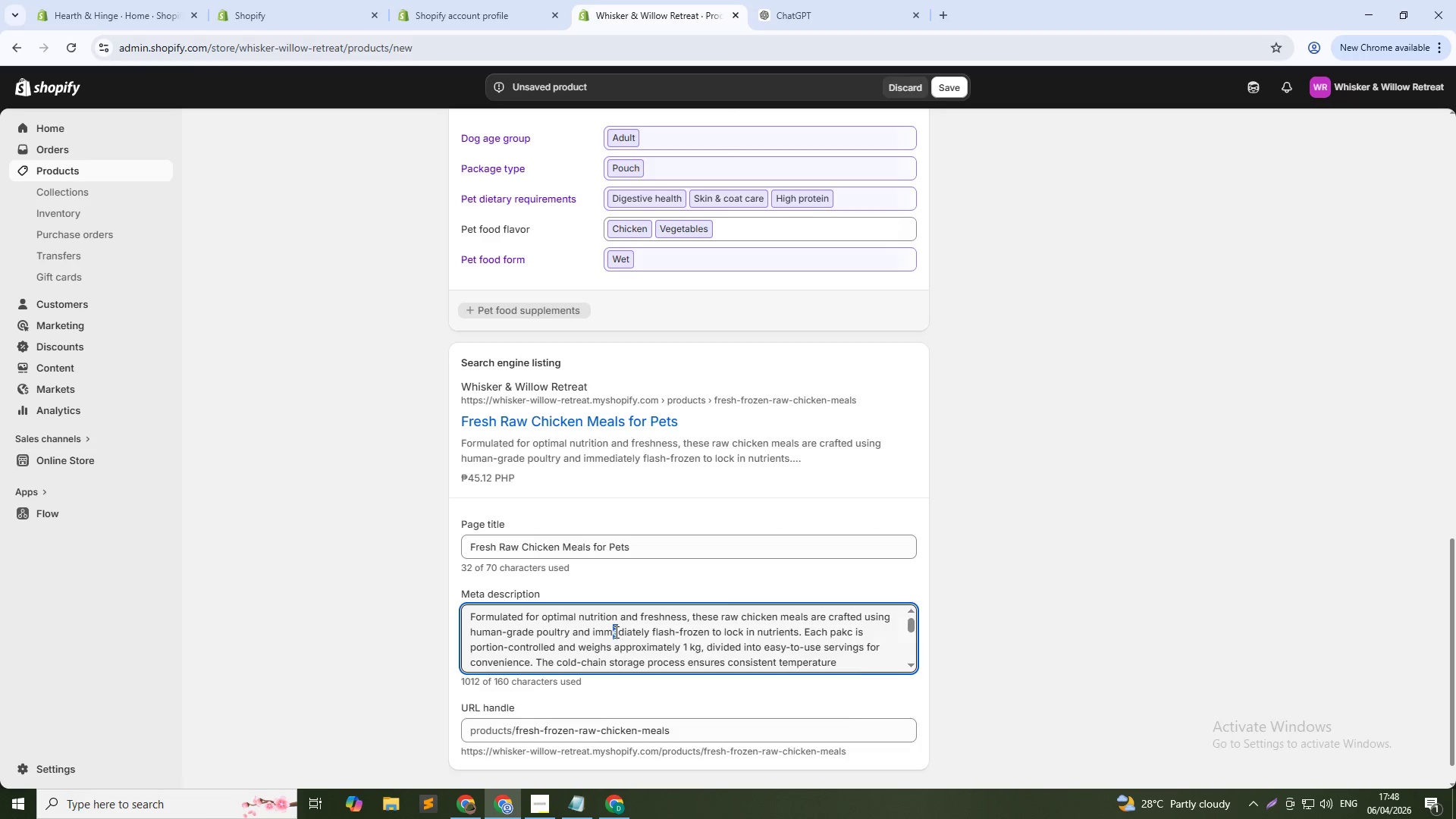 
triple_click([615, 632])
 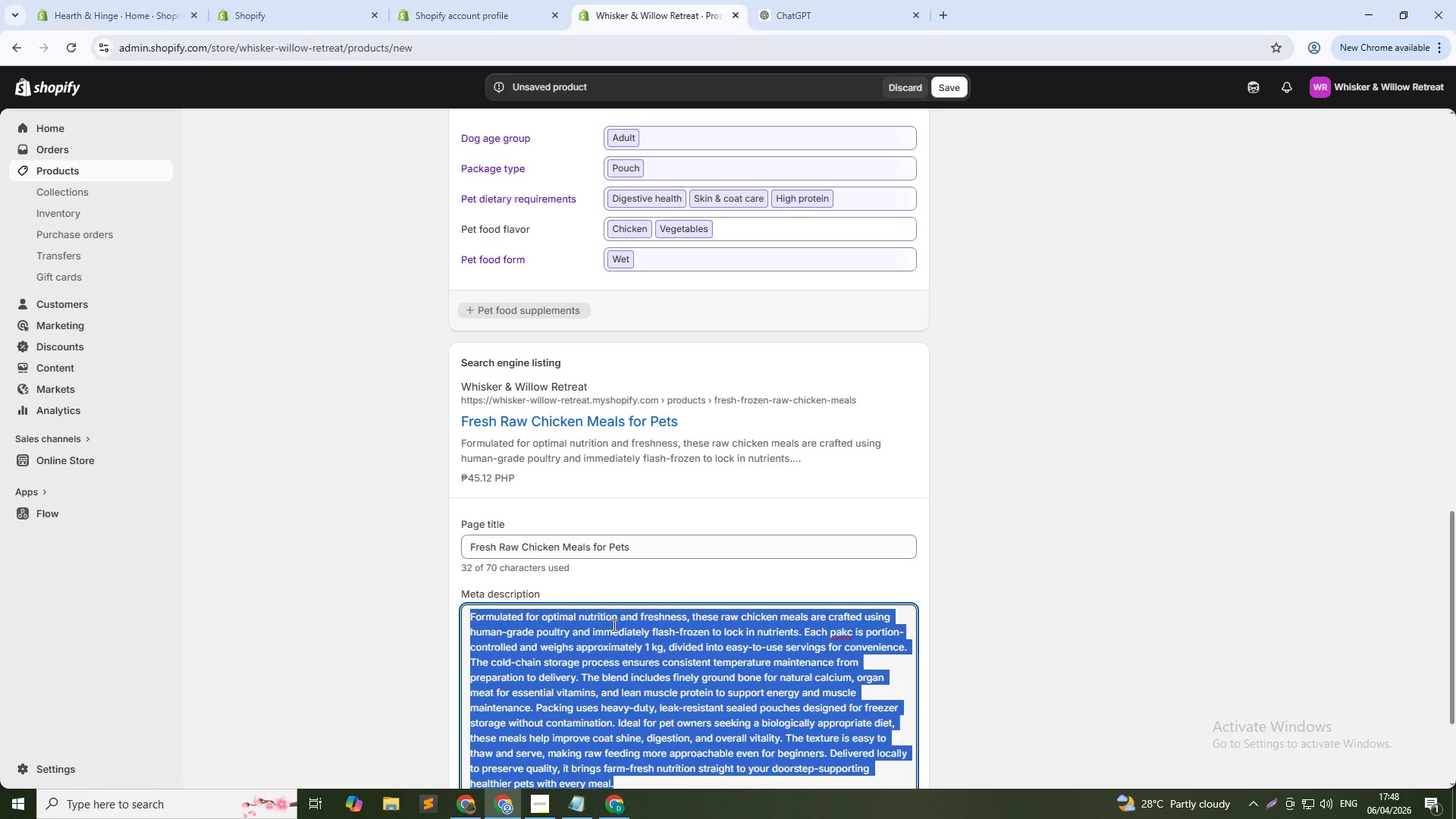 
type(Human-graf)
key(Backspace)
type(de raw chicken meanls for pets. Flash-frozen, nutritient-rich & locally deliver)
 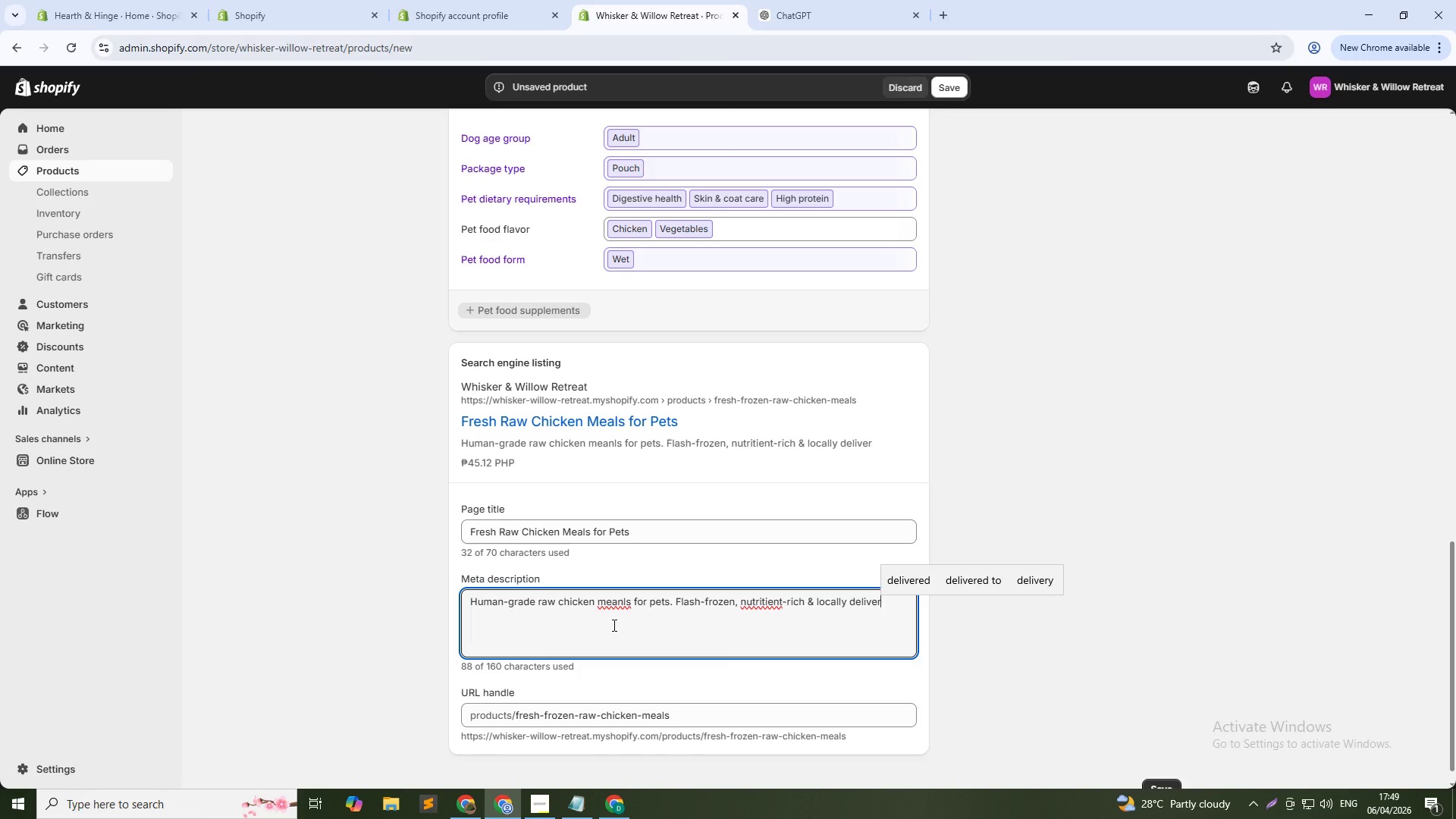 
type(ed)
 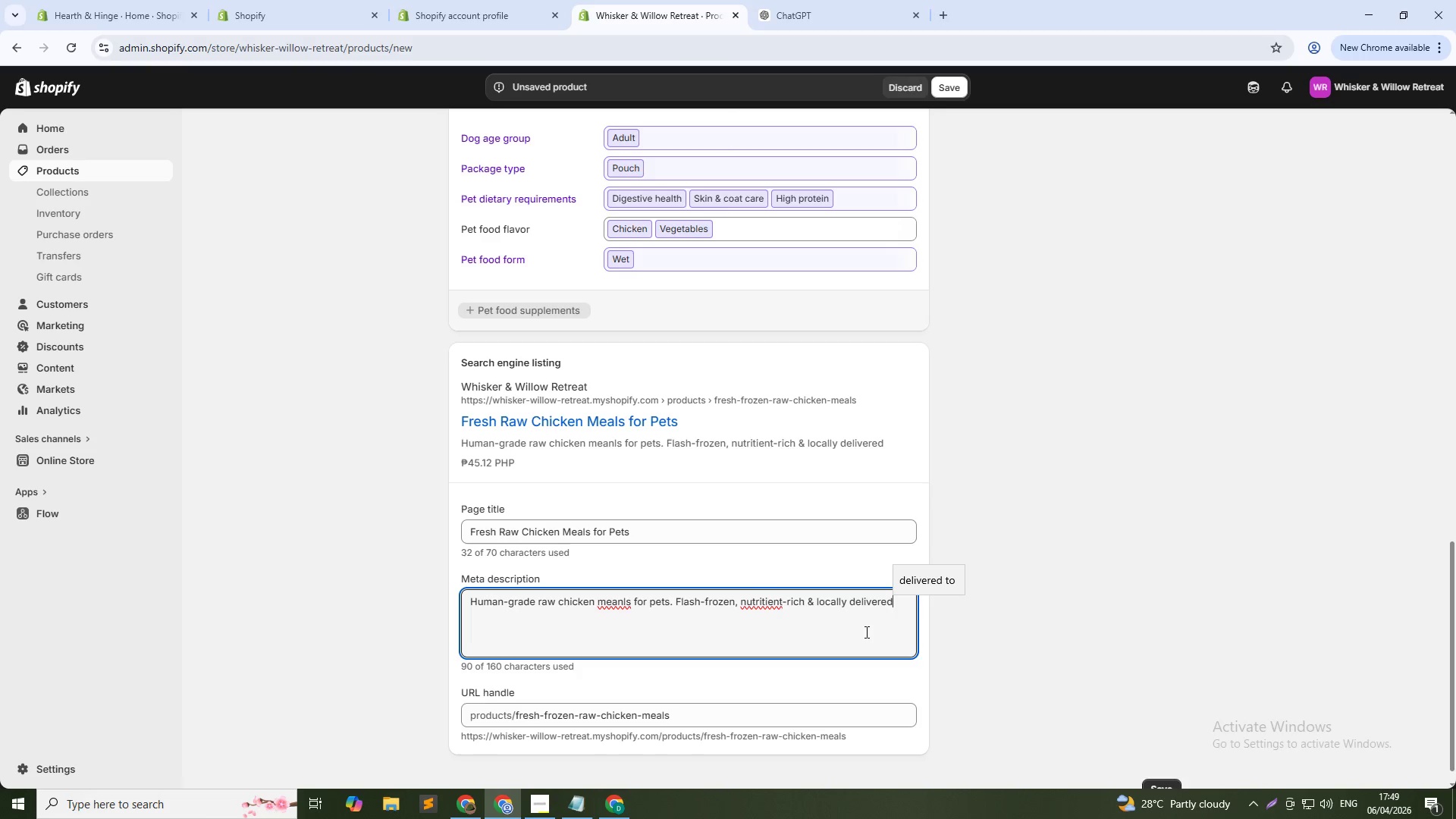 
left_click([760, 601])
 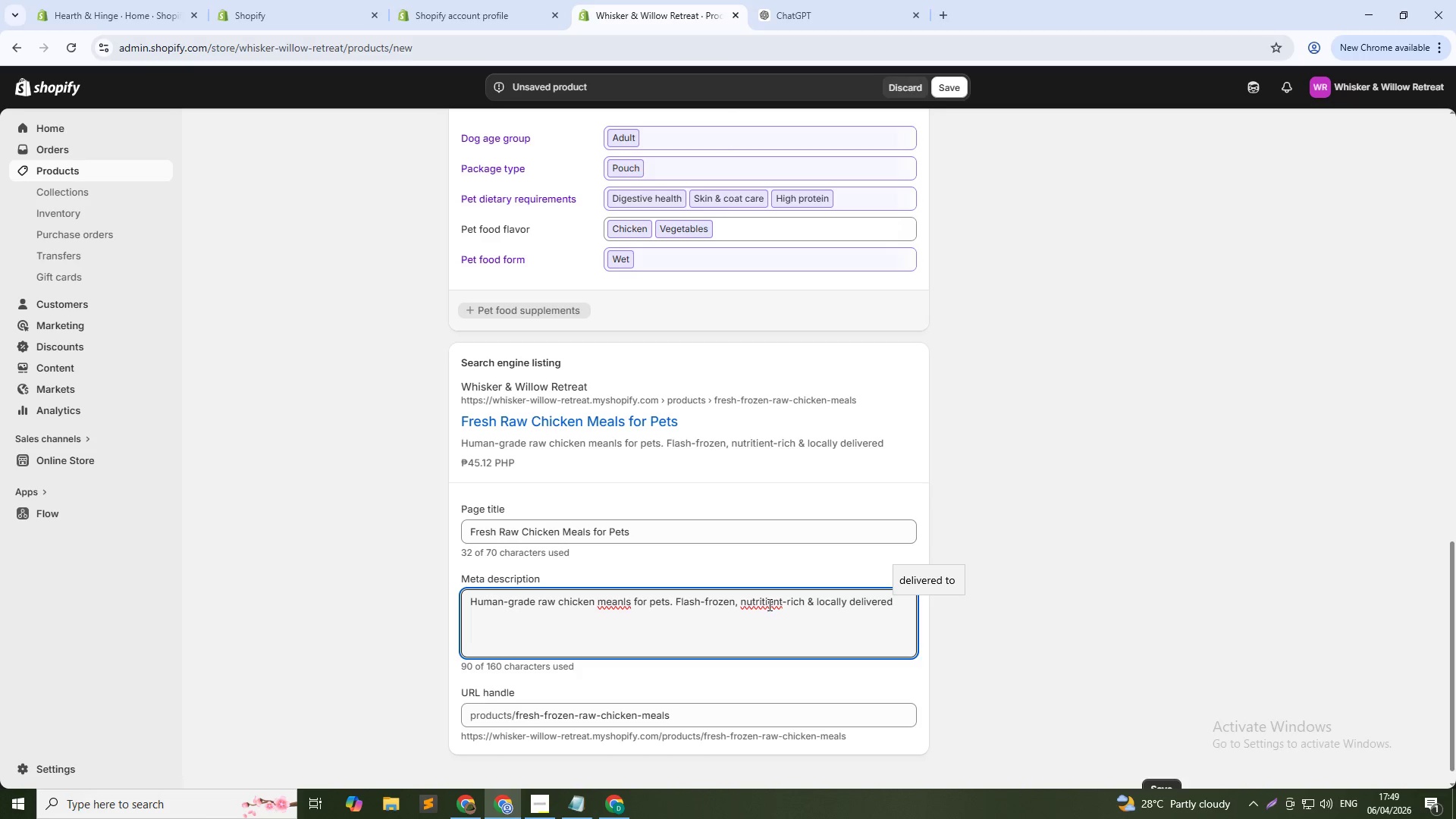 
left_click([769, 600])
 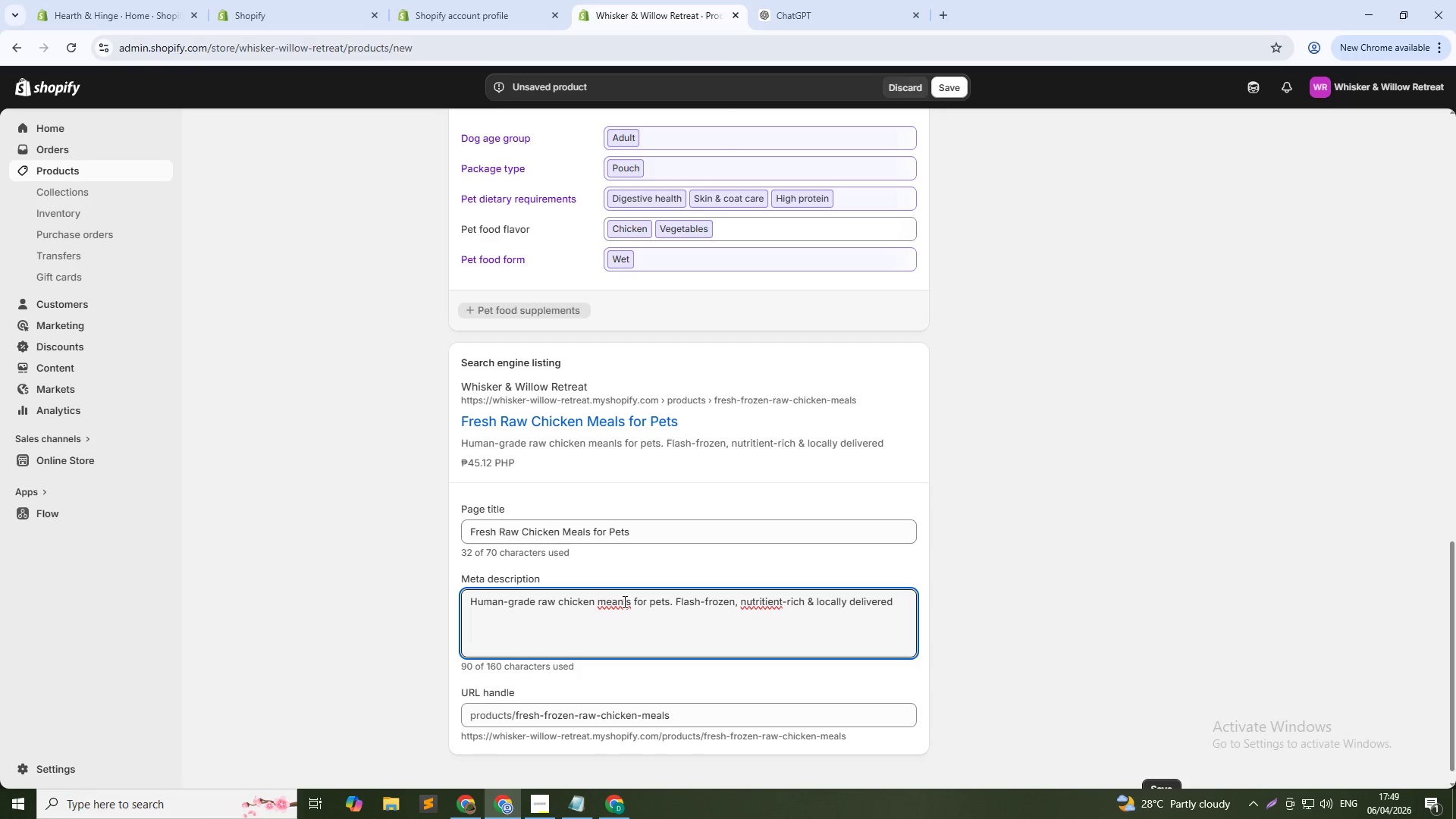 
left_click([623, 601])
 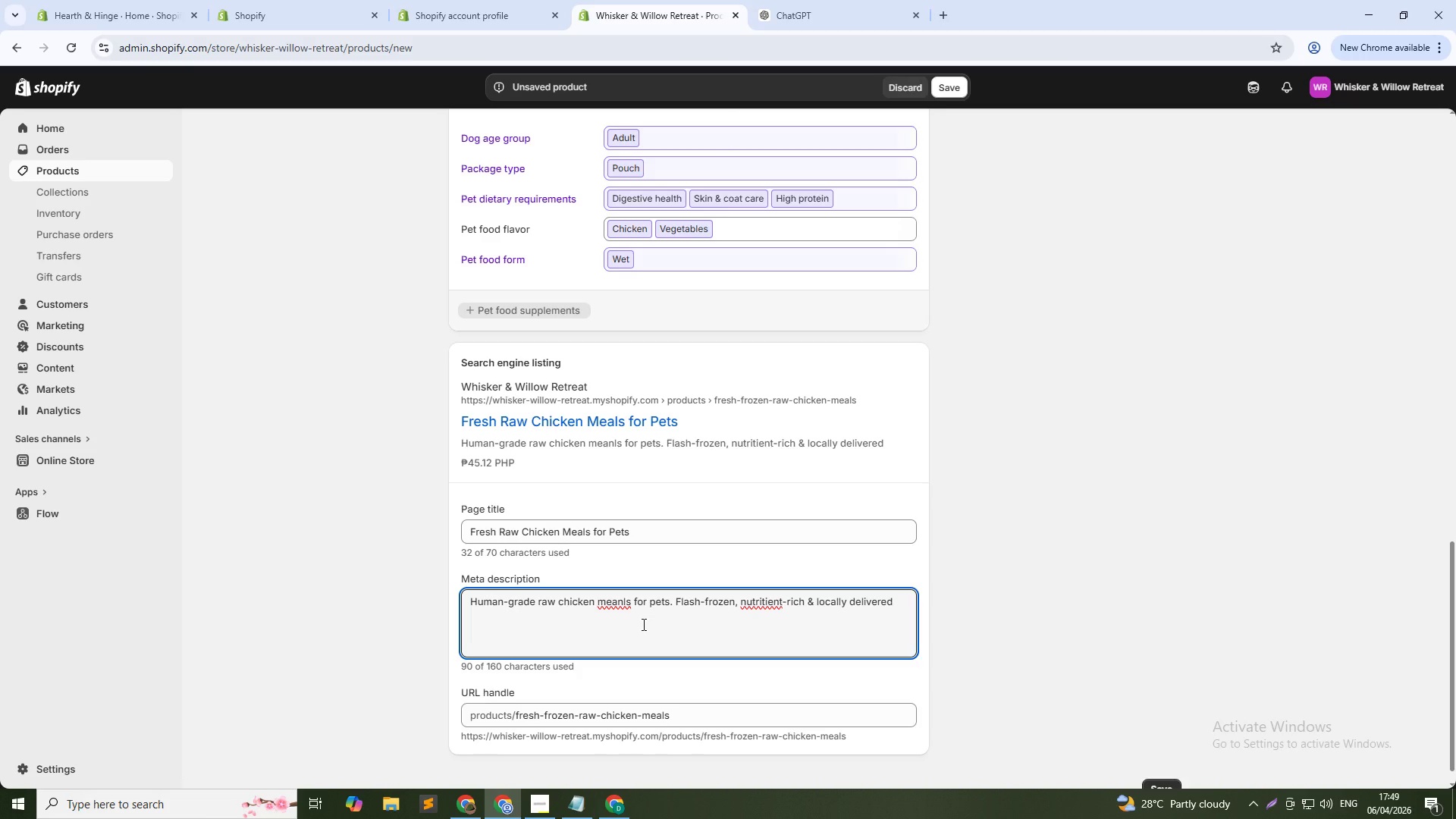 
key(Backspace)
 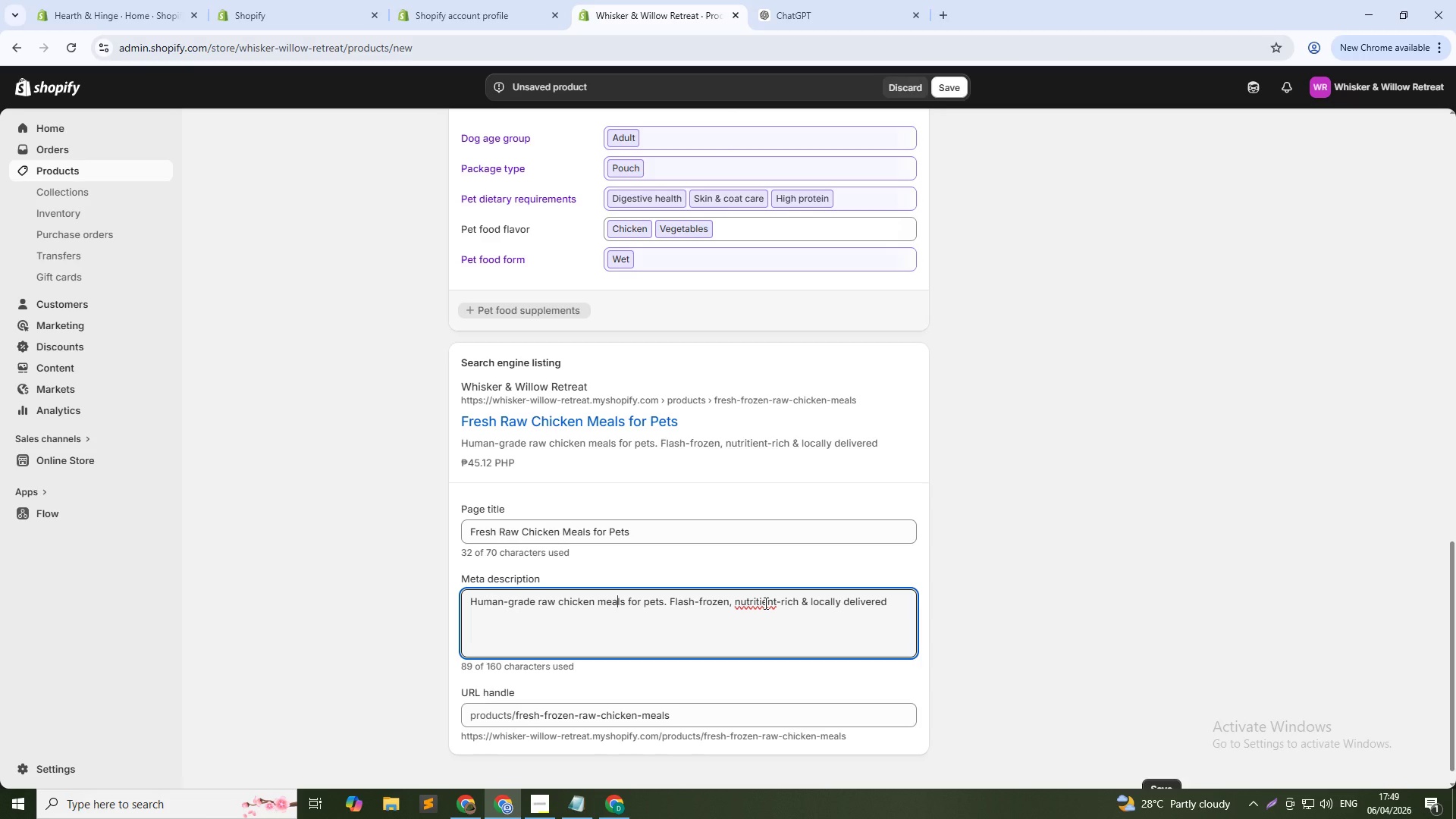 
wait(9.26)
 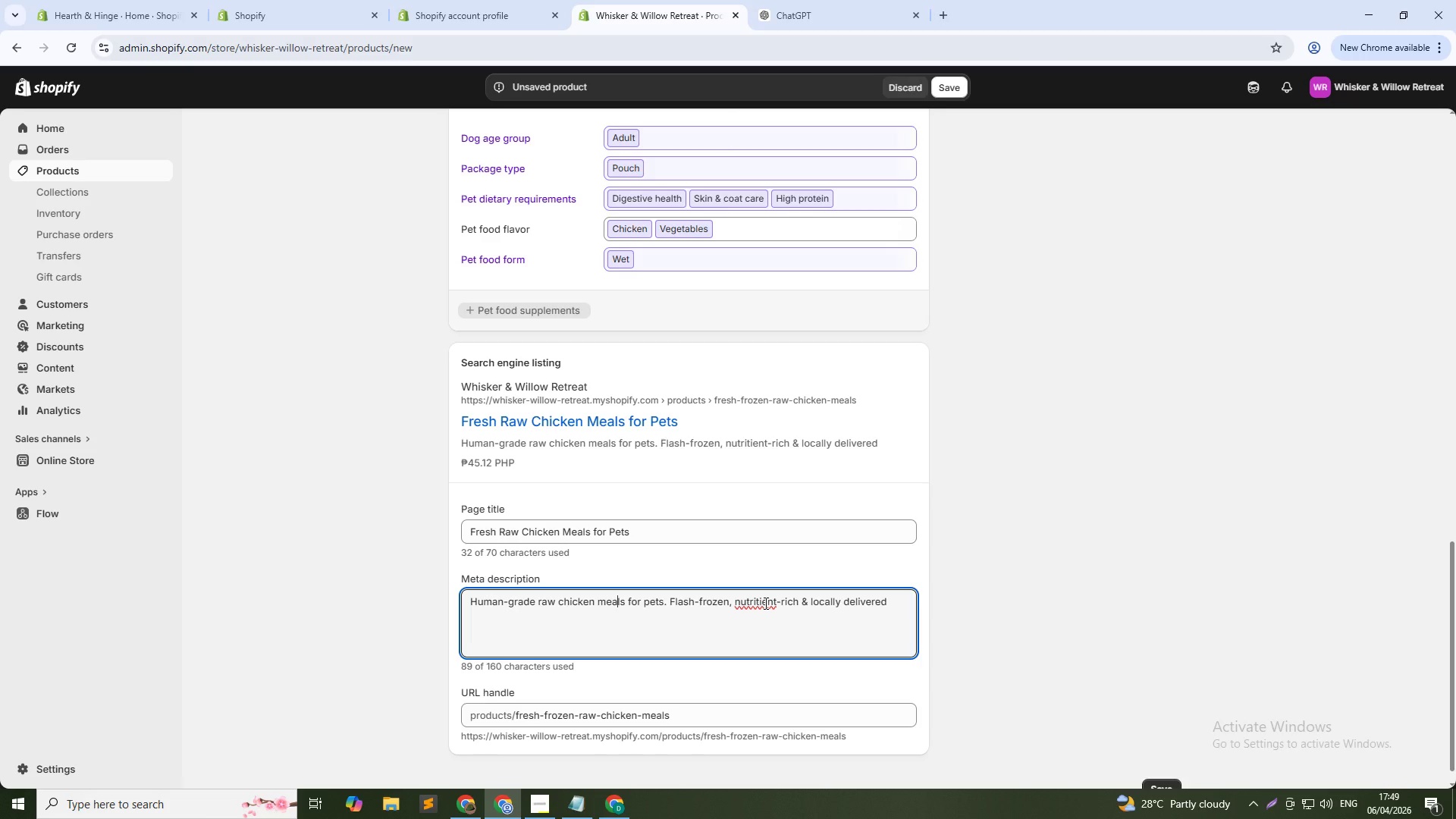 
left_click([764, 603])
 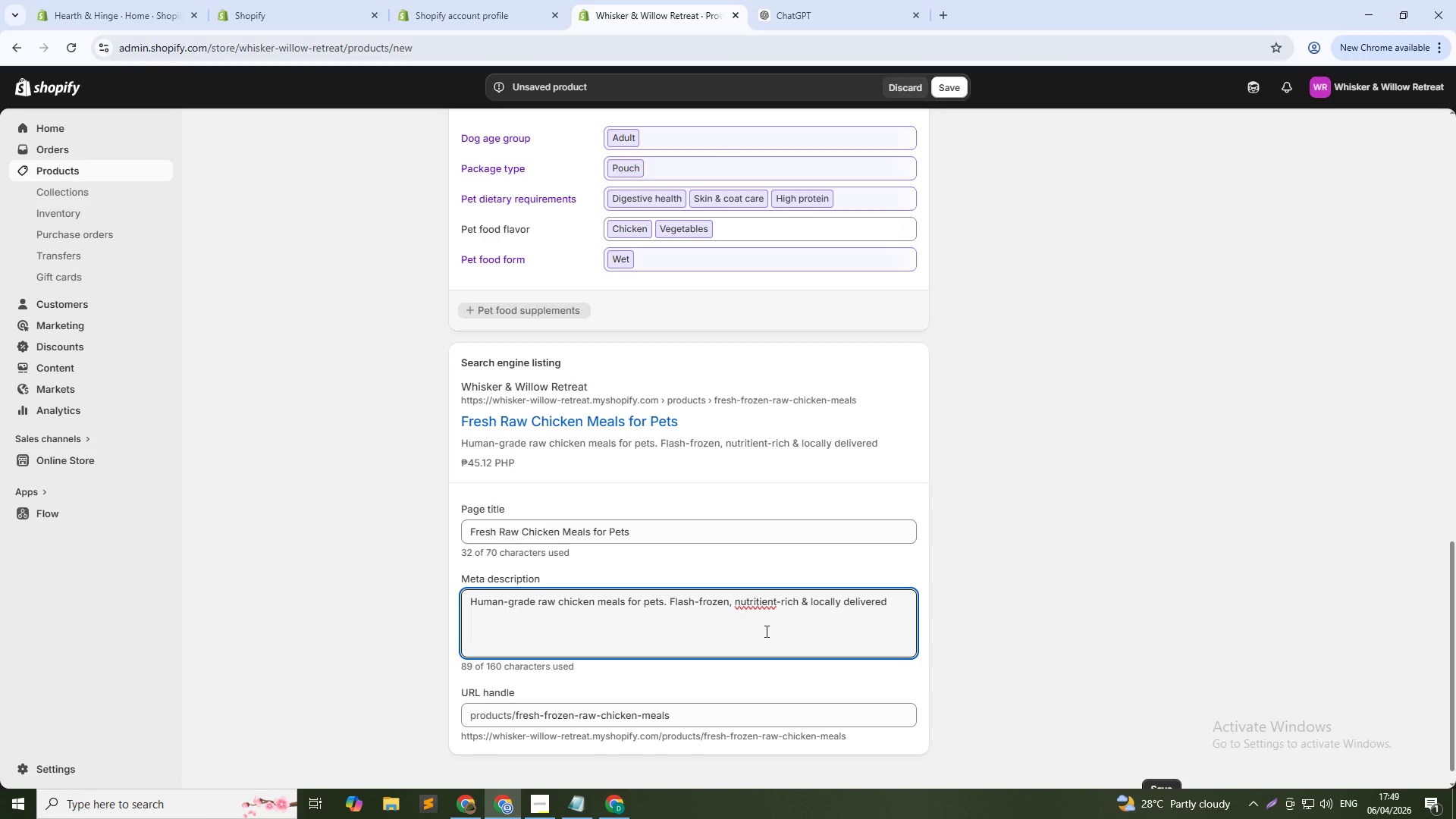 
key(ArrowLeft)
 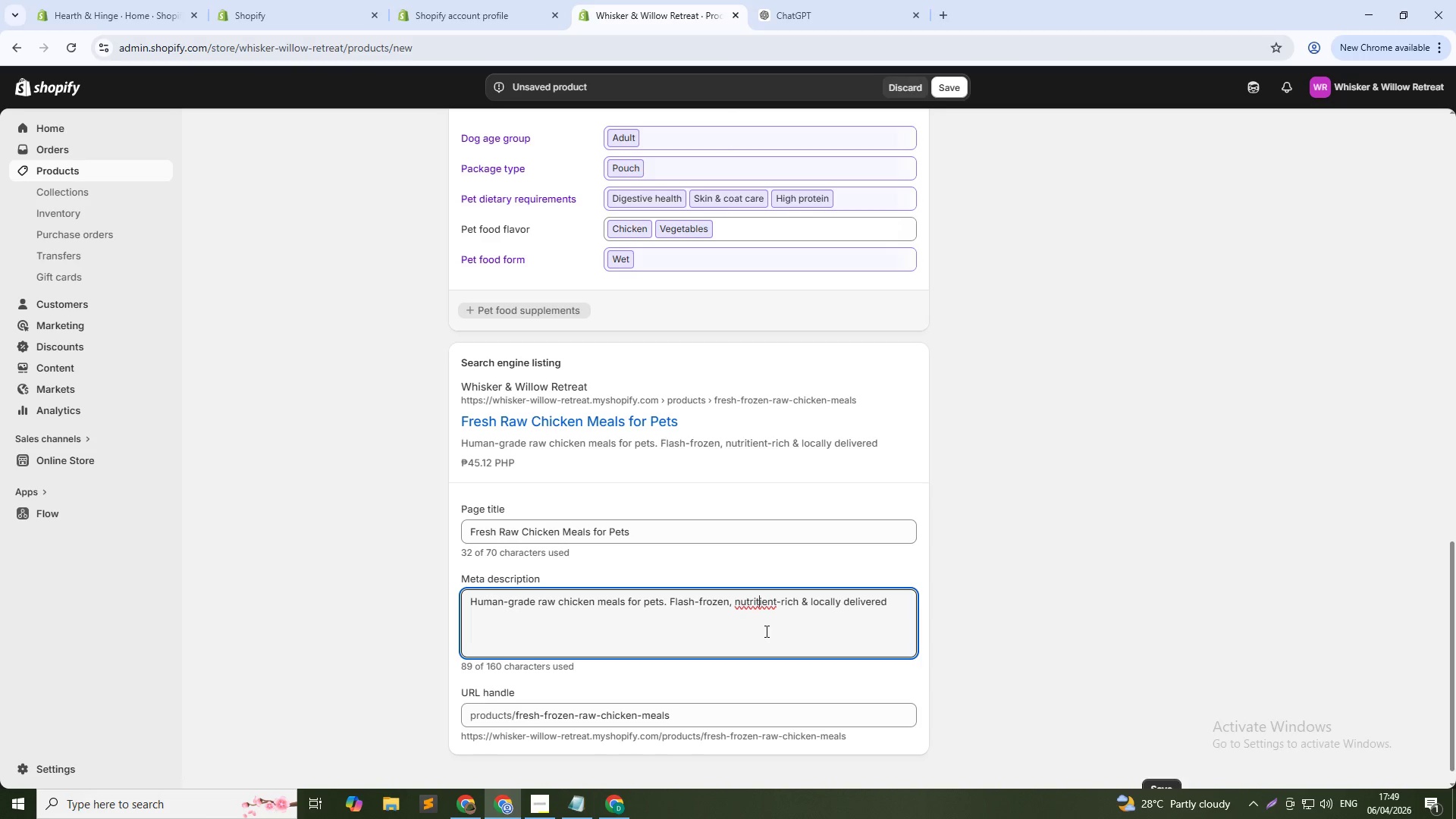 
key(Backspace)
 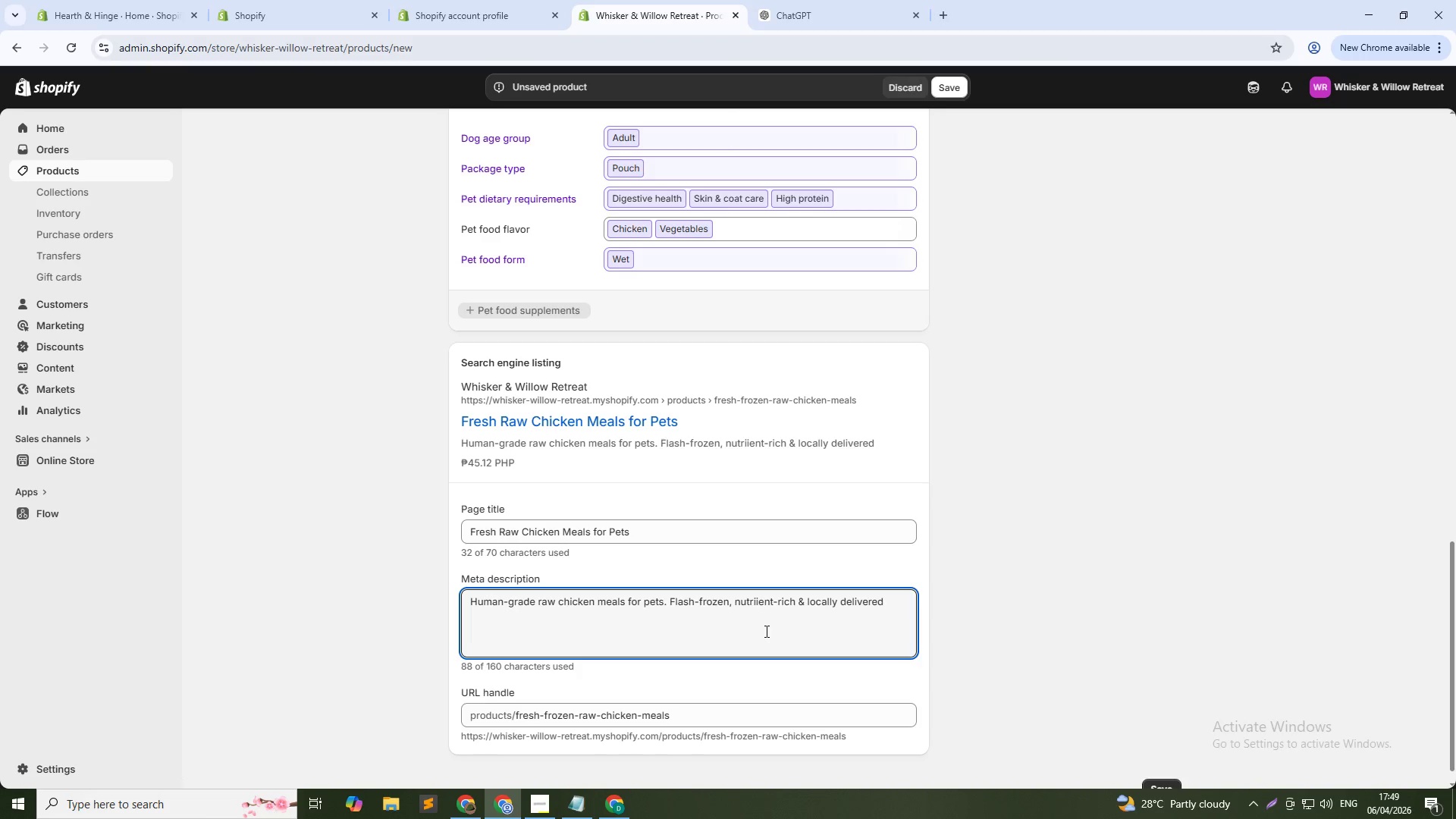 
key(Backspace)
 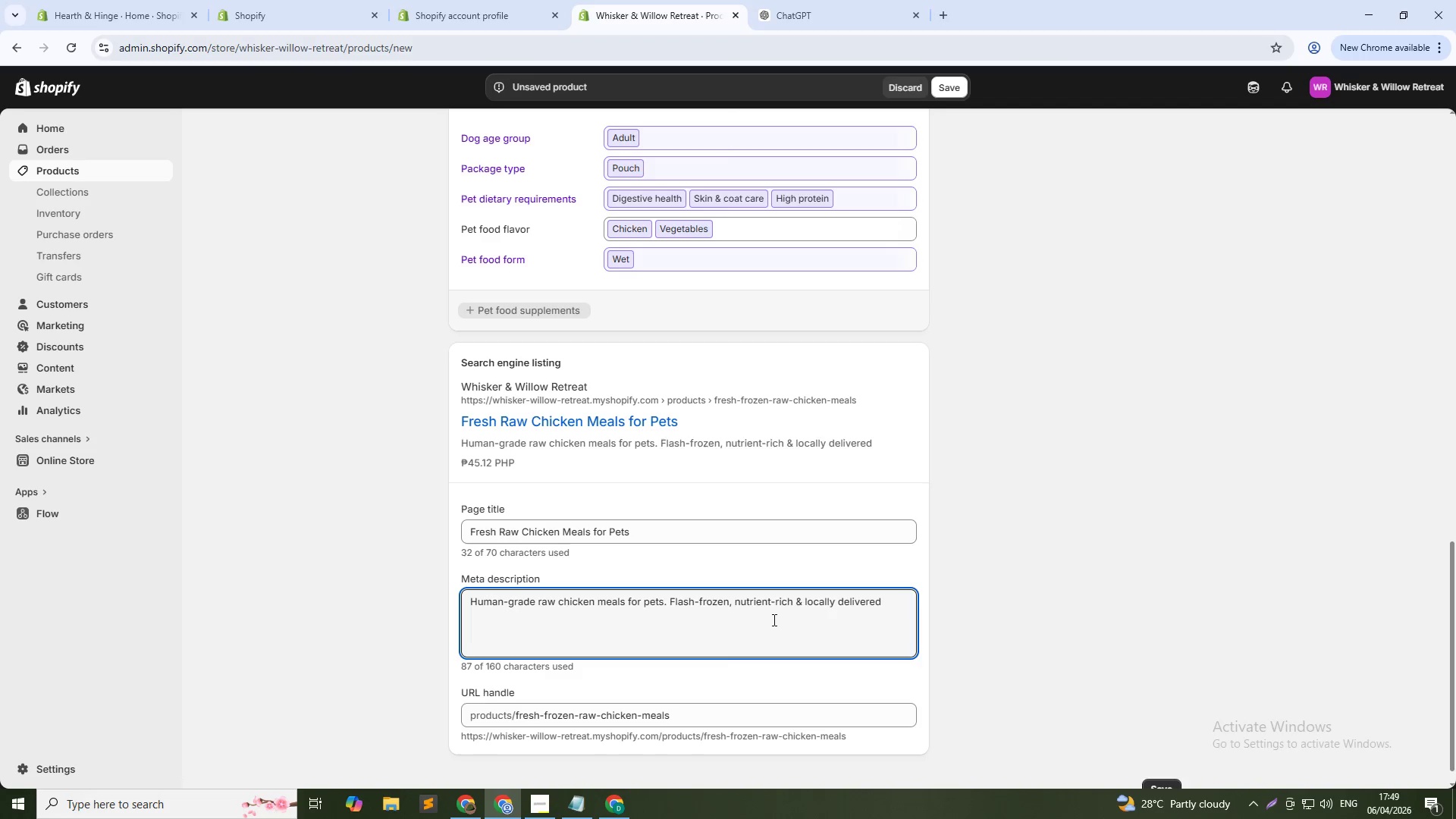 
left_click([773, 620])
 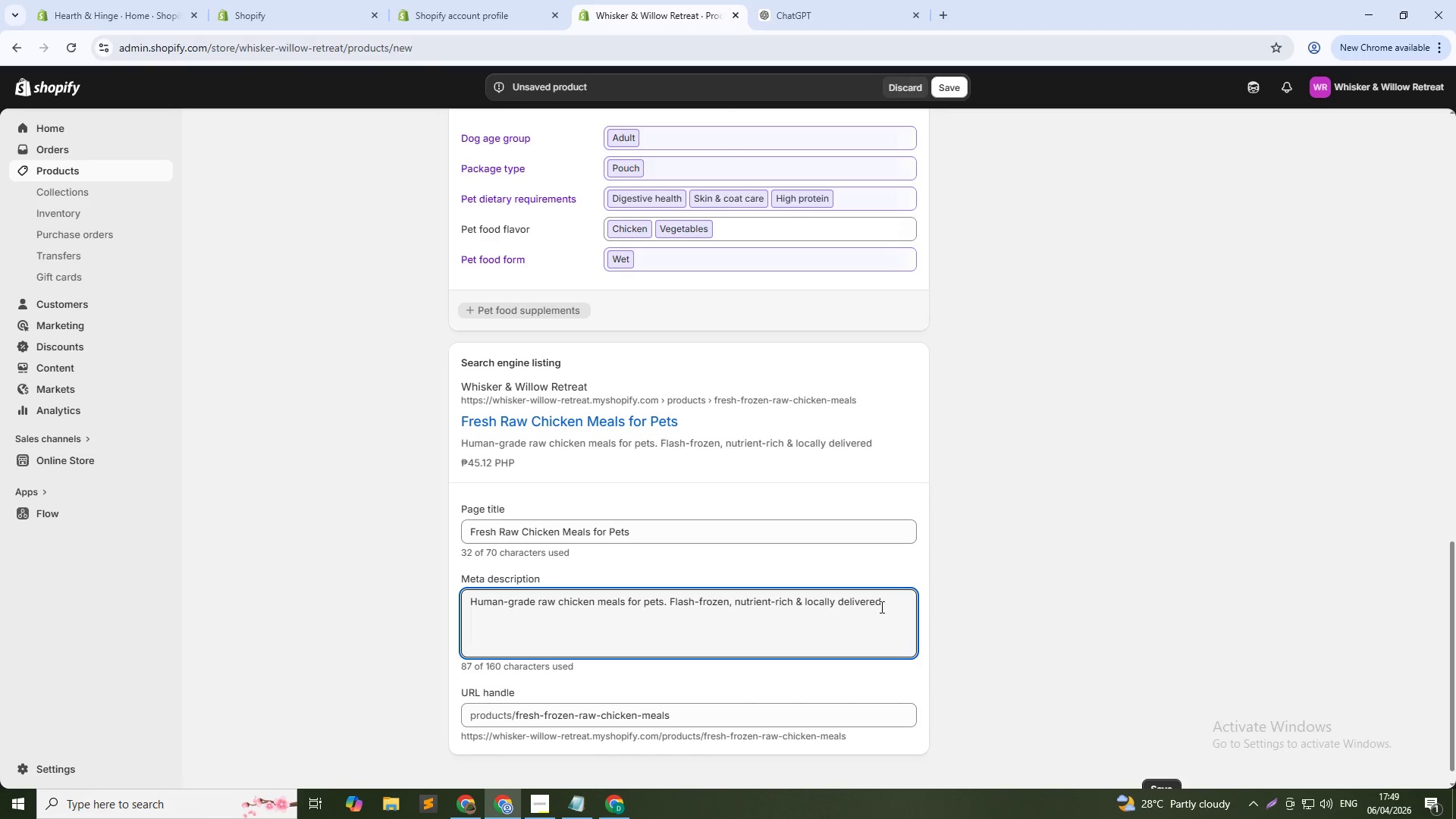 
left_click([899, 604])
 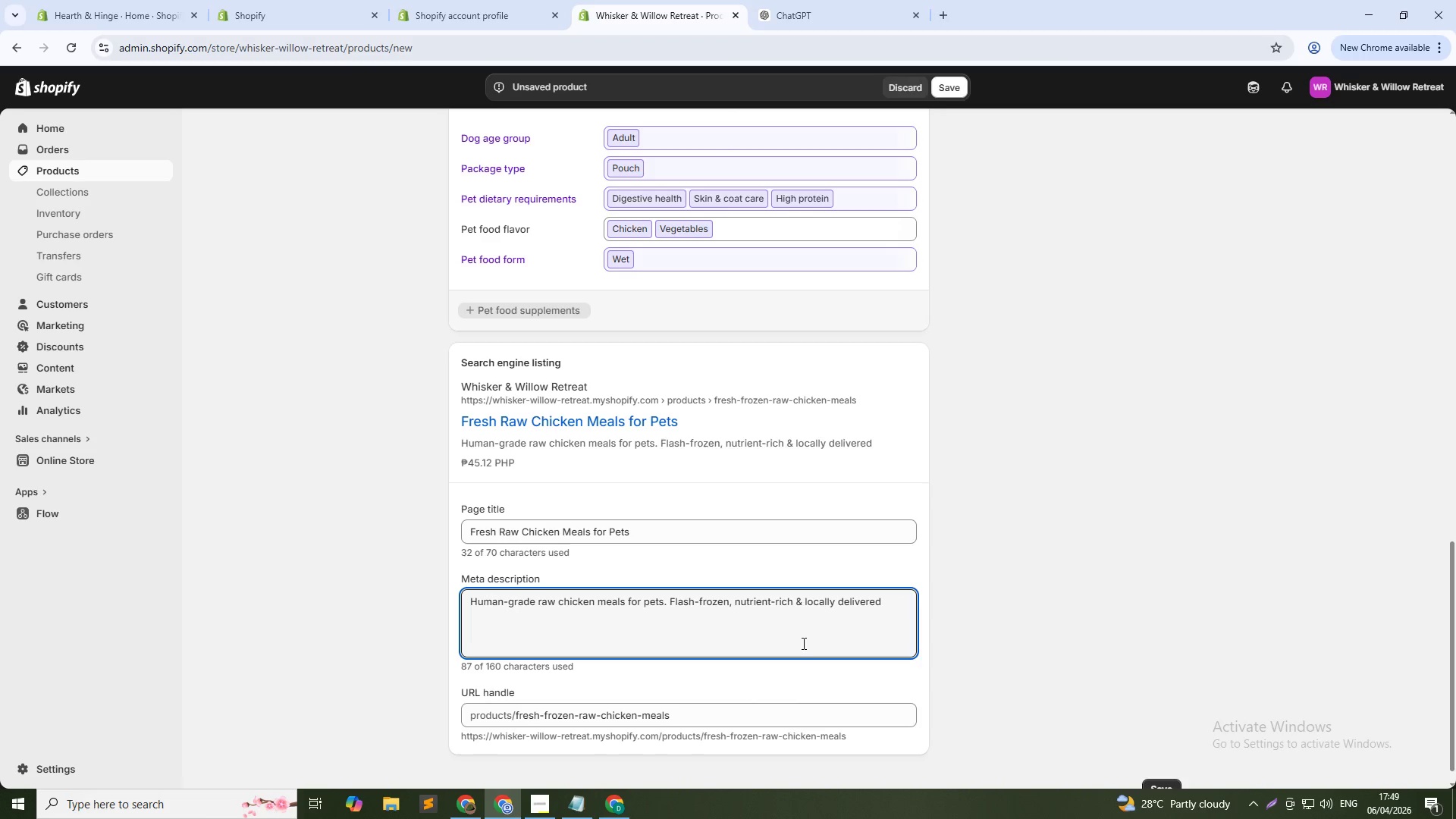 
scroll: coordinate [802, 643], scroll_direction: down, amount: 2.0
 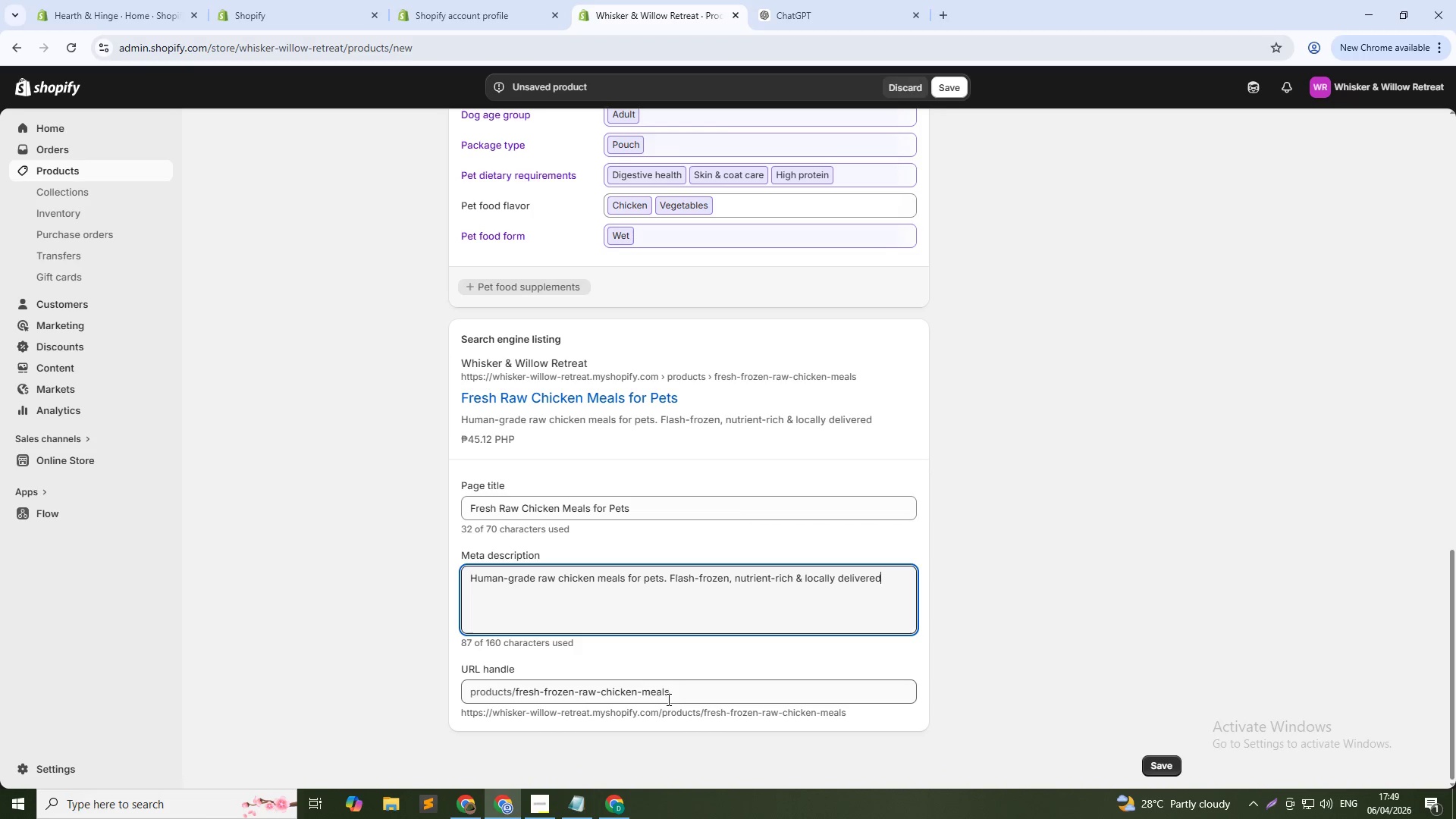 
left_click([711, 698])
 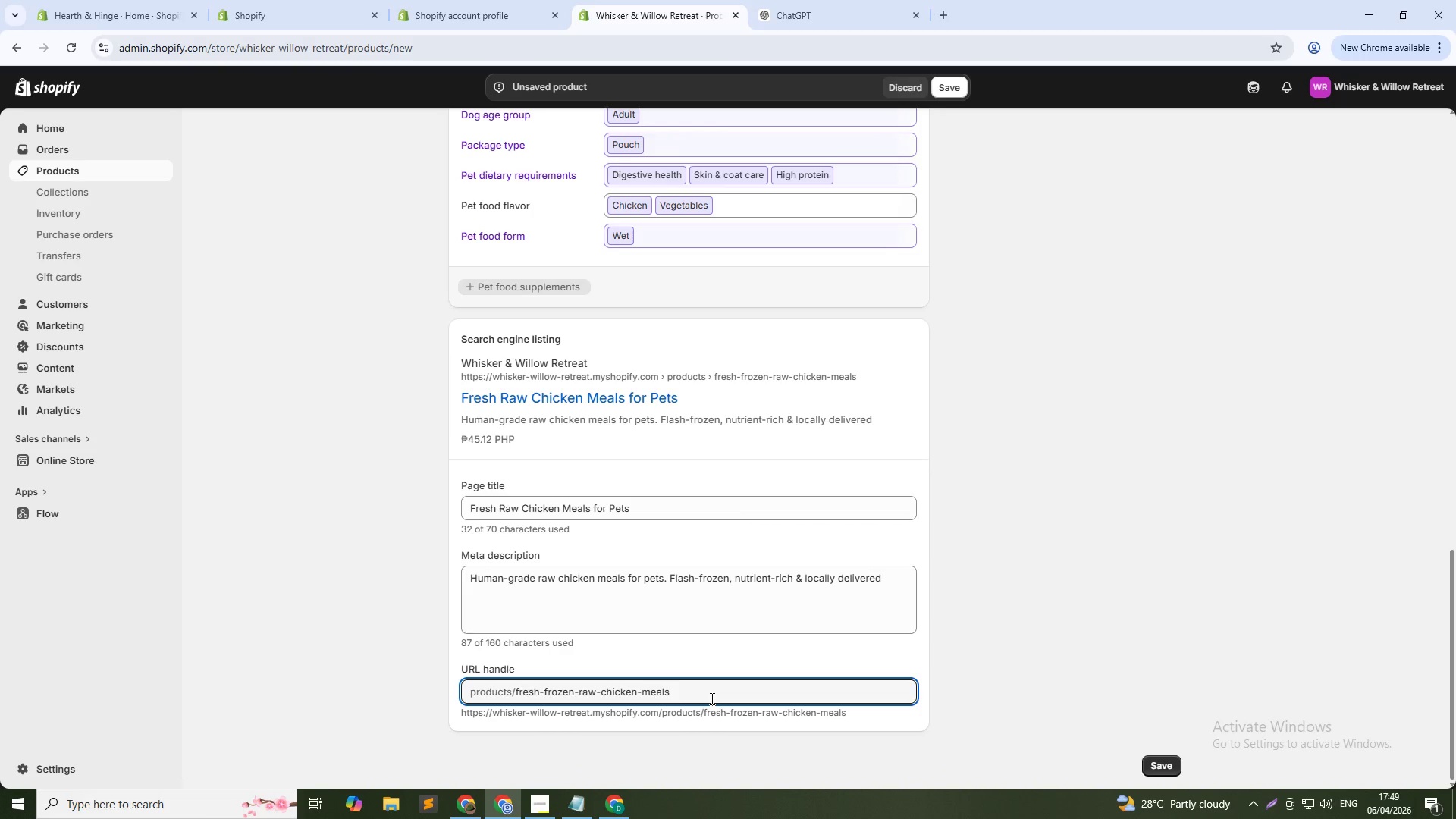 
double_click([711, 698])
 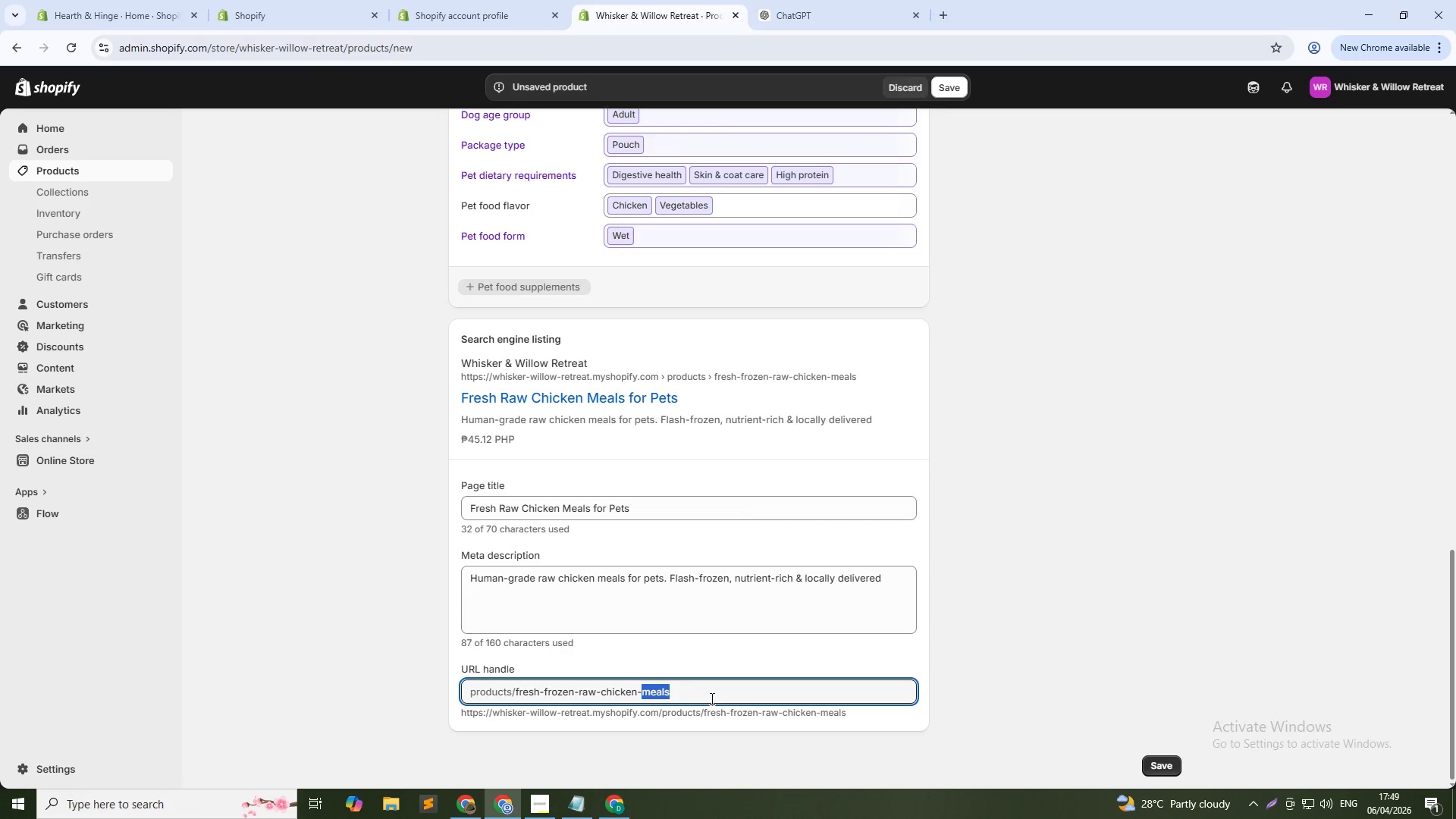 
double_click([711, 698])
 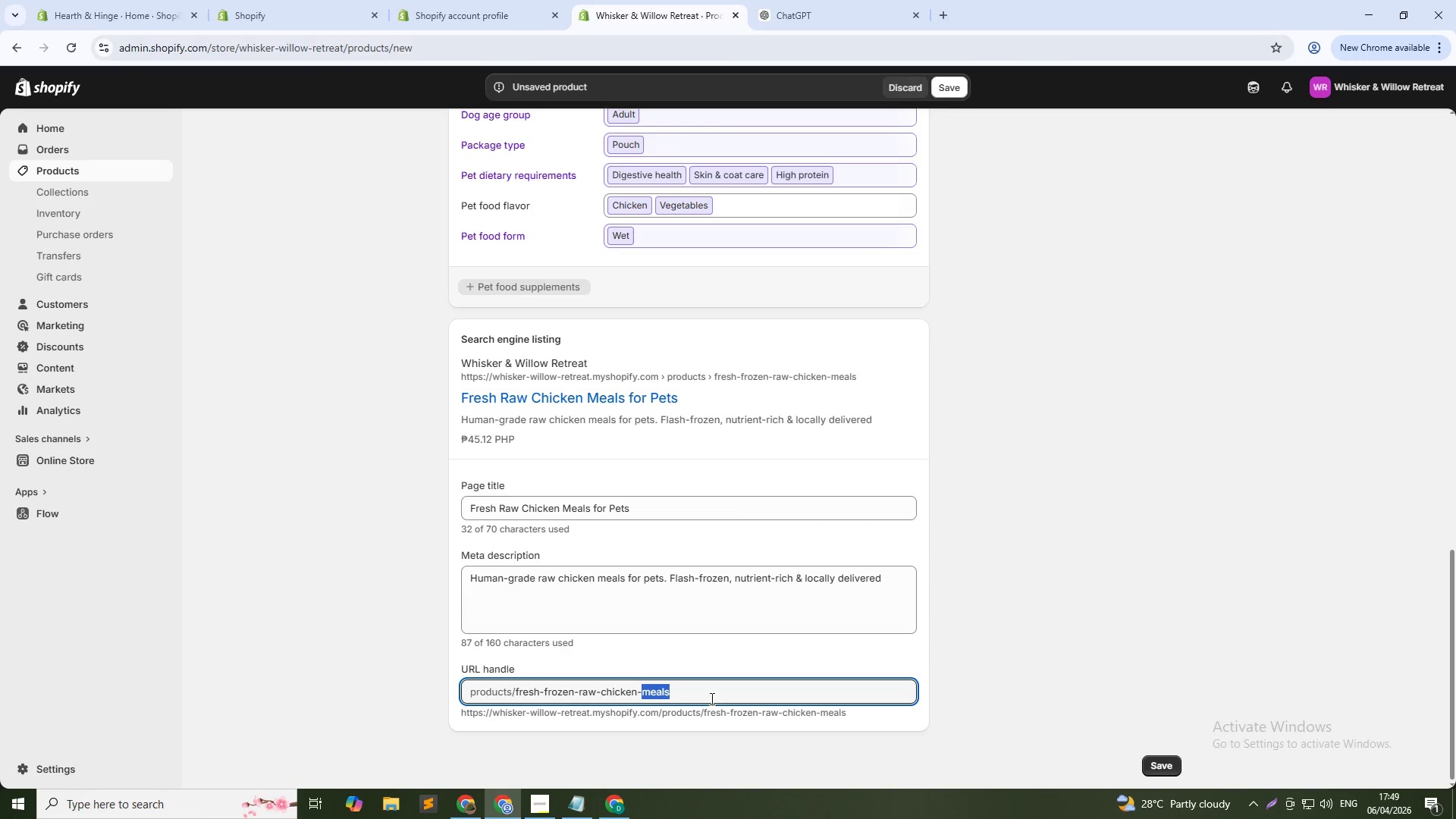 
triple_click([711, 698])
 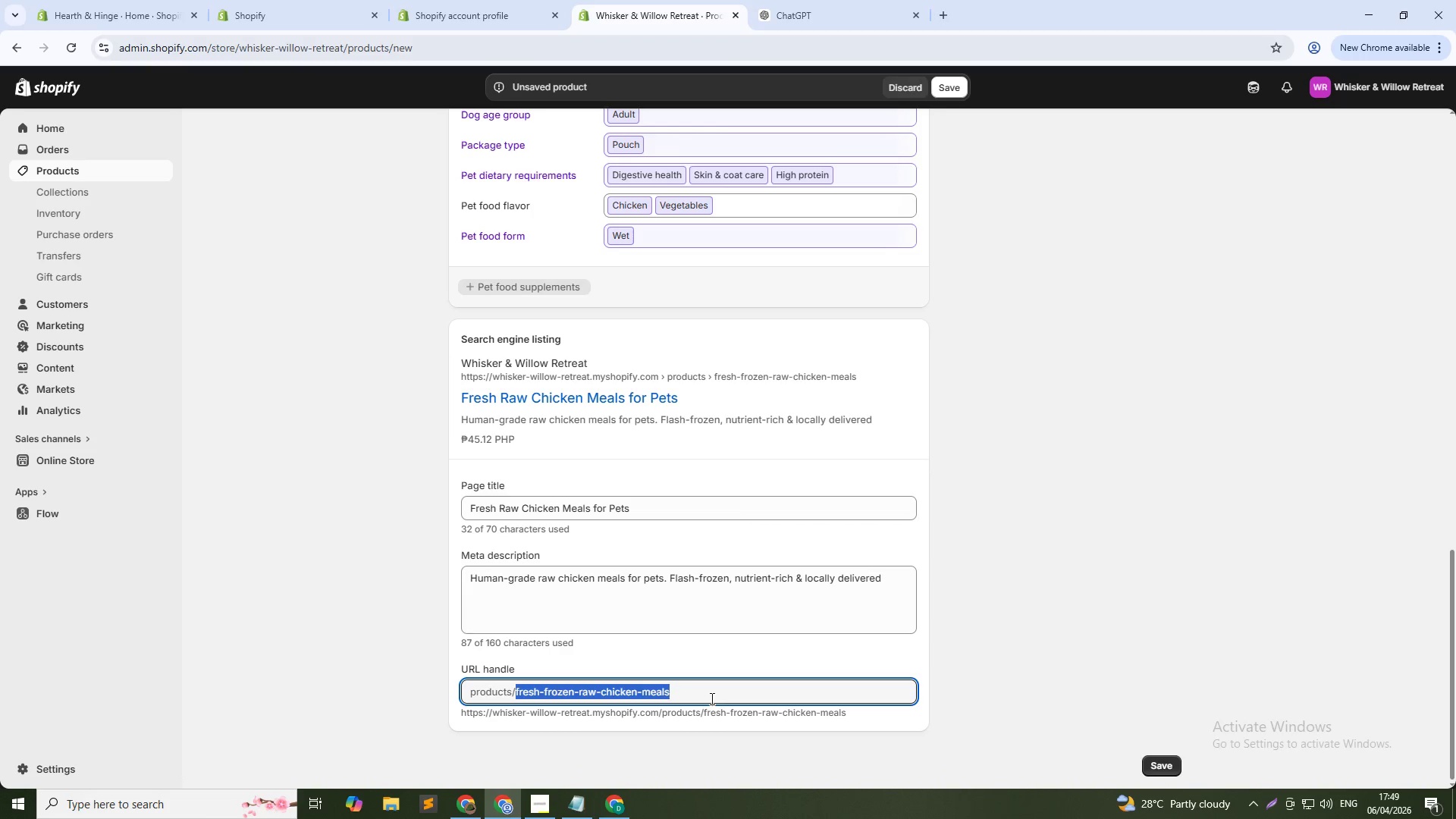 
triple_click([711, 698])
 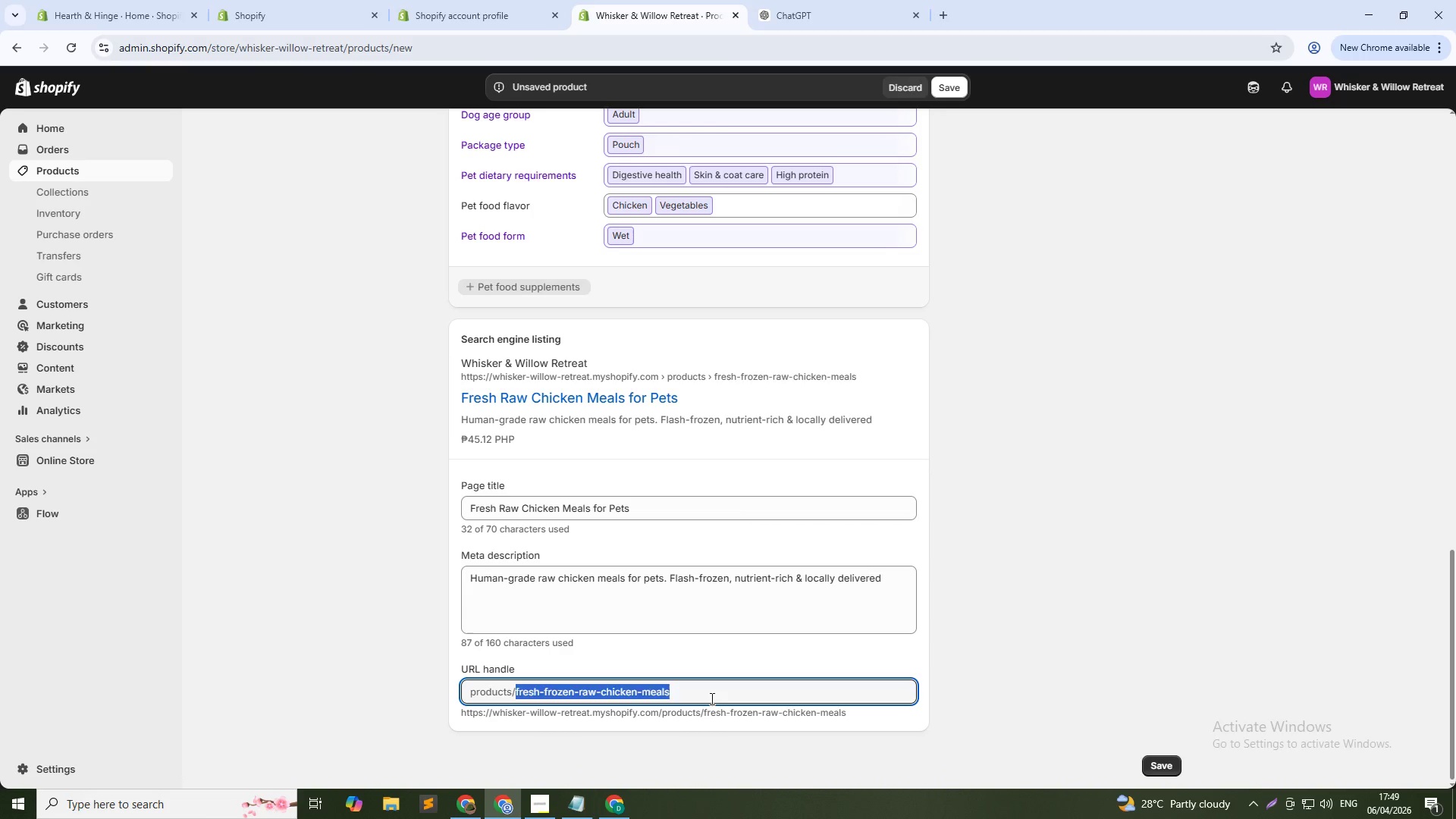 
type(fresh-raw-chicken-pet-meals)
 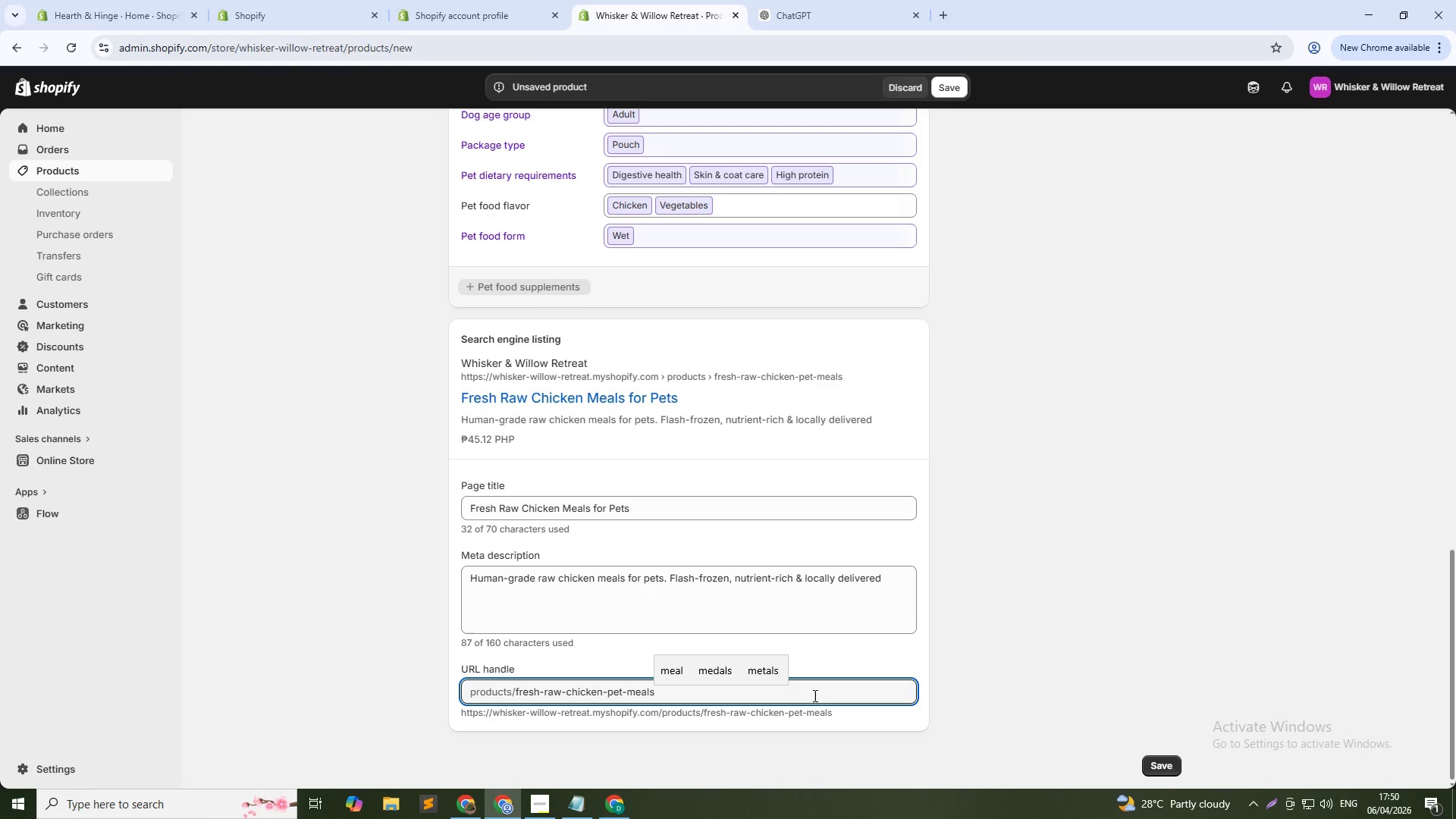 
wait(5.3)
 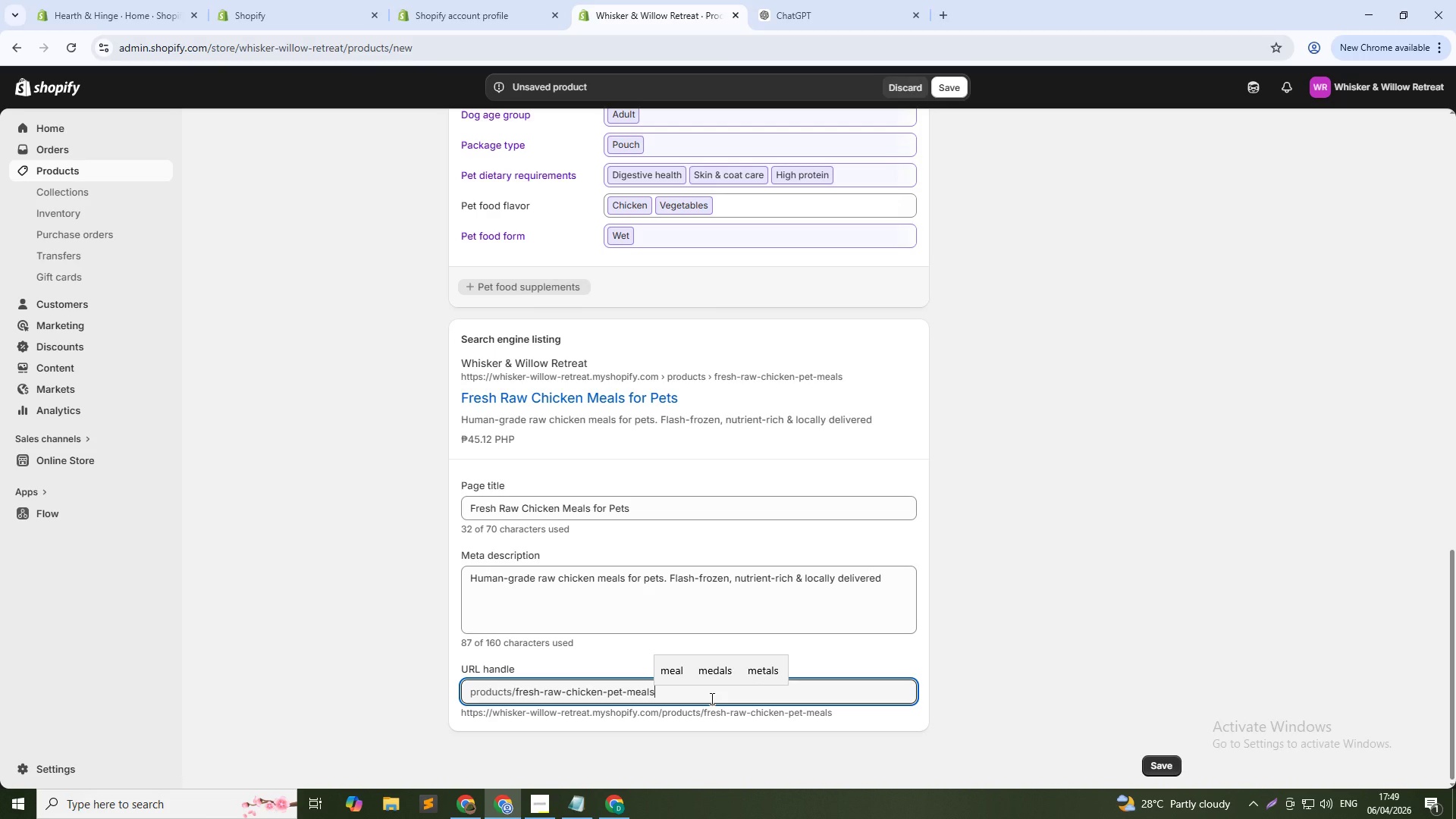 
left_click([1159, 758])
 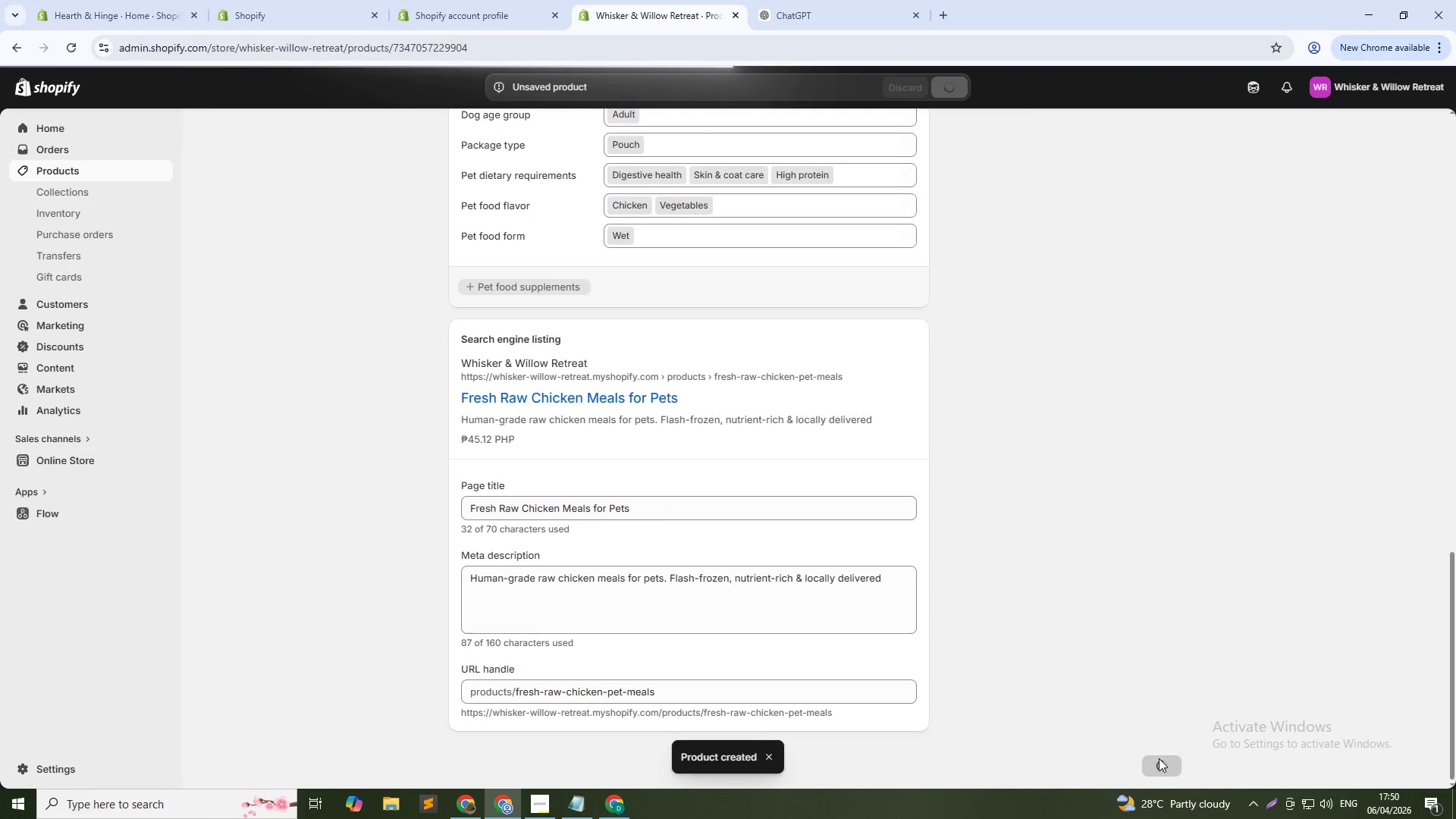 
wait(13.73)
 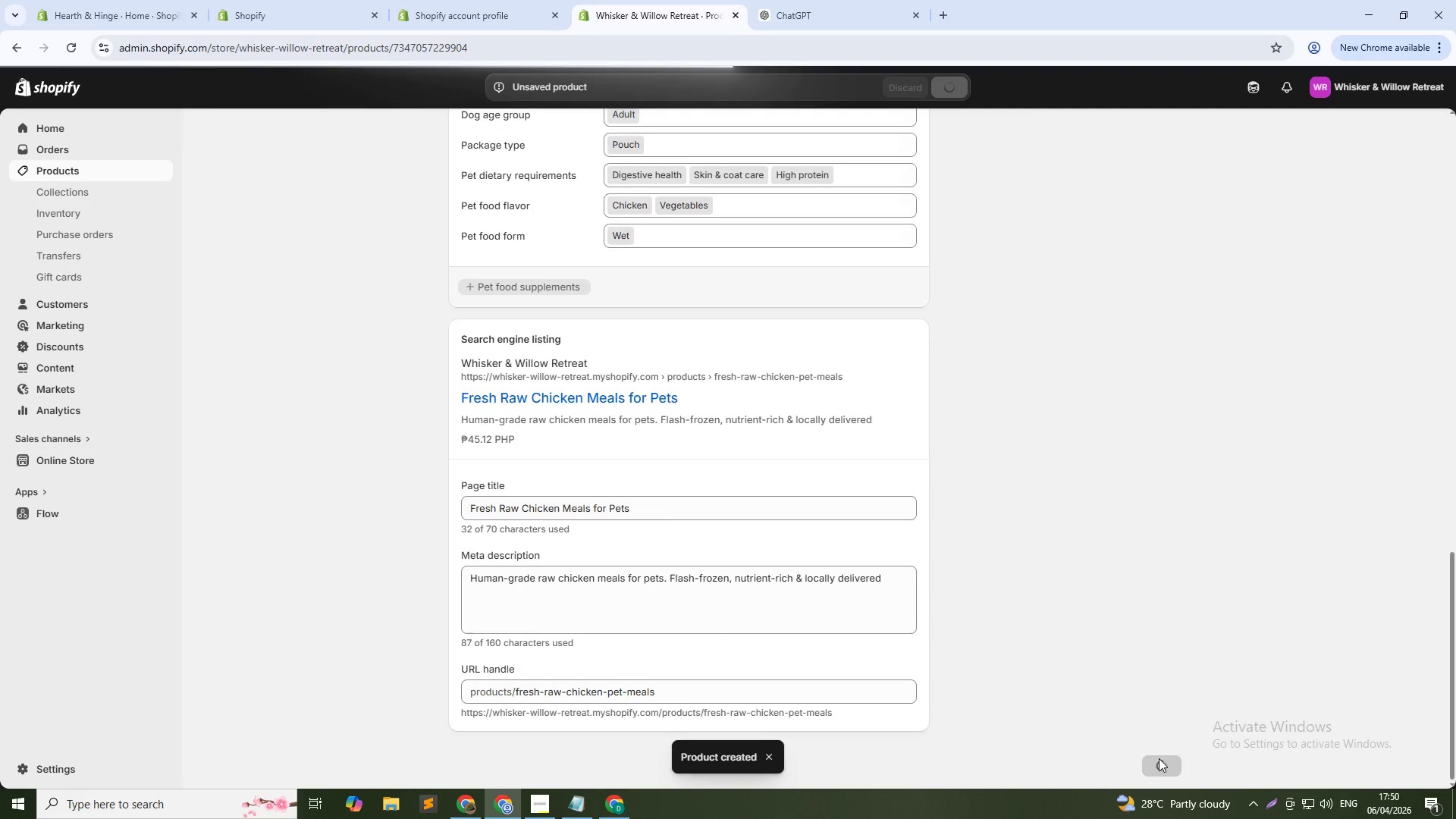 
left_click([461, 137])
 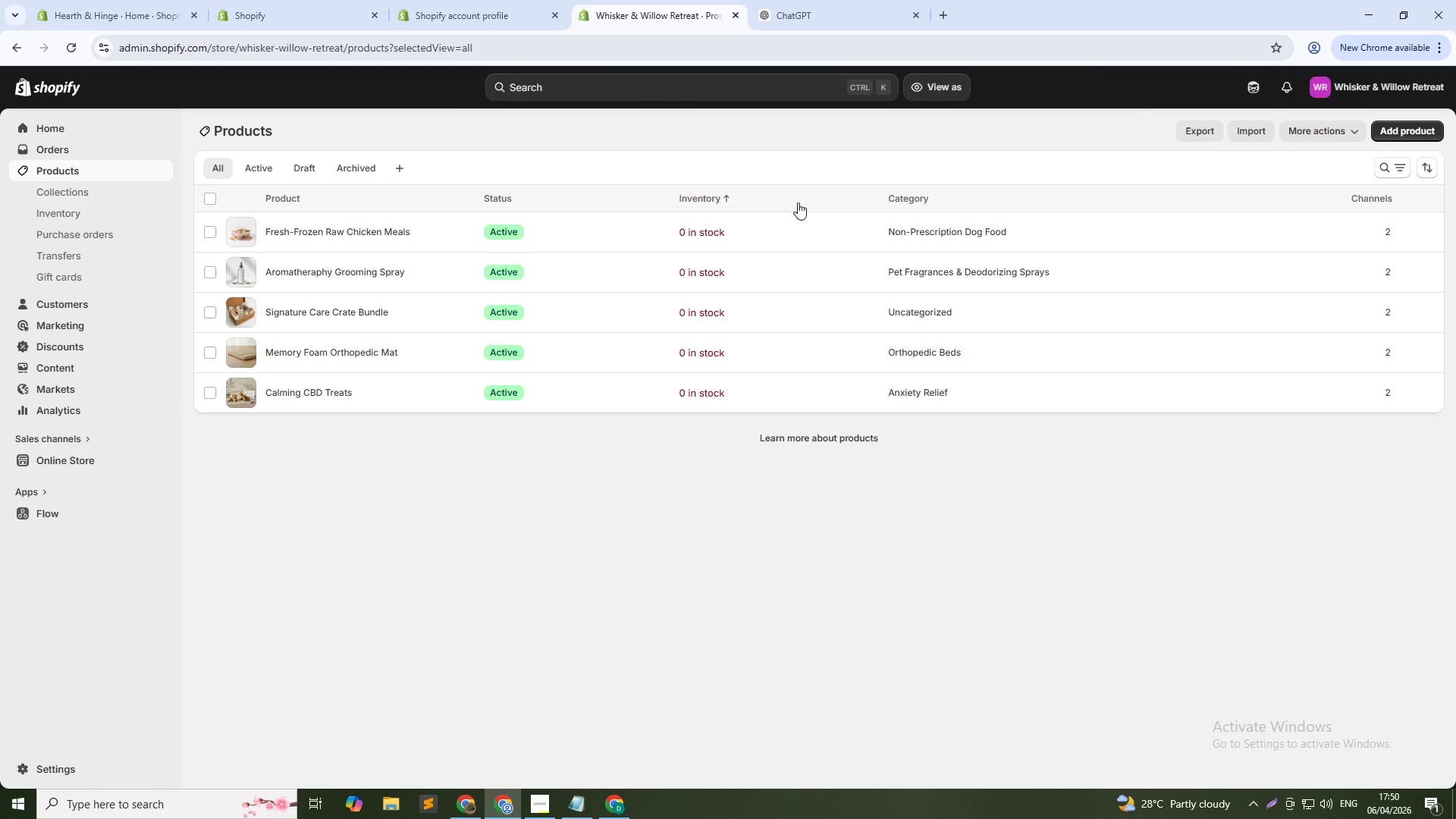 
left_click([1419, 131])
 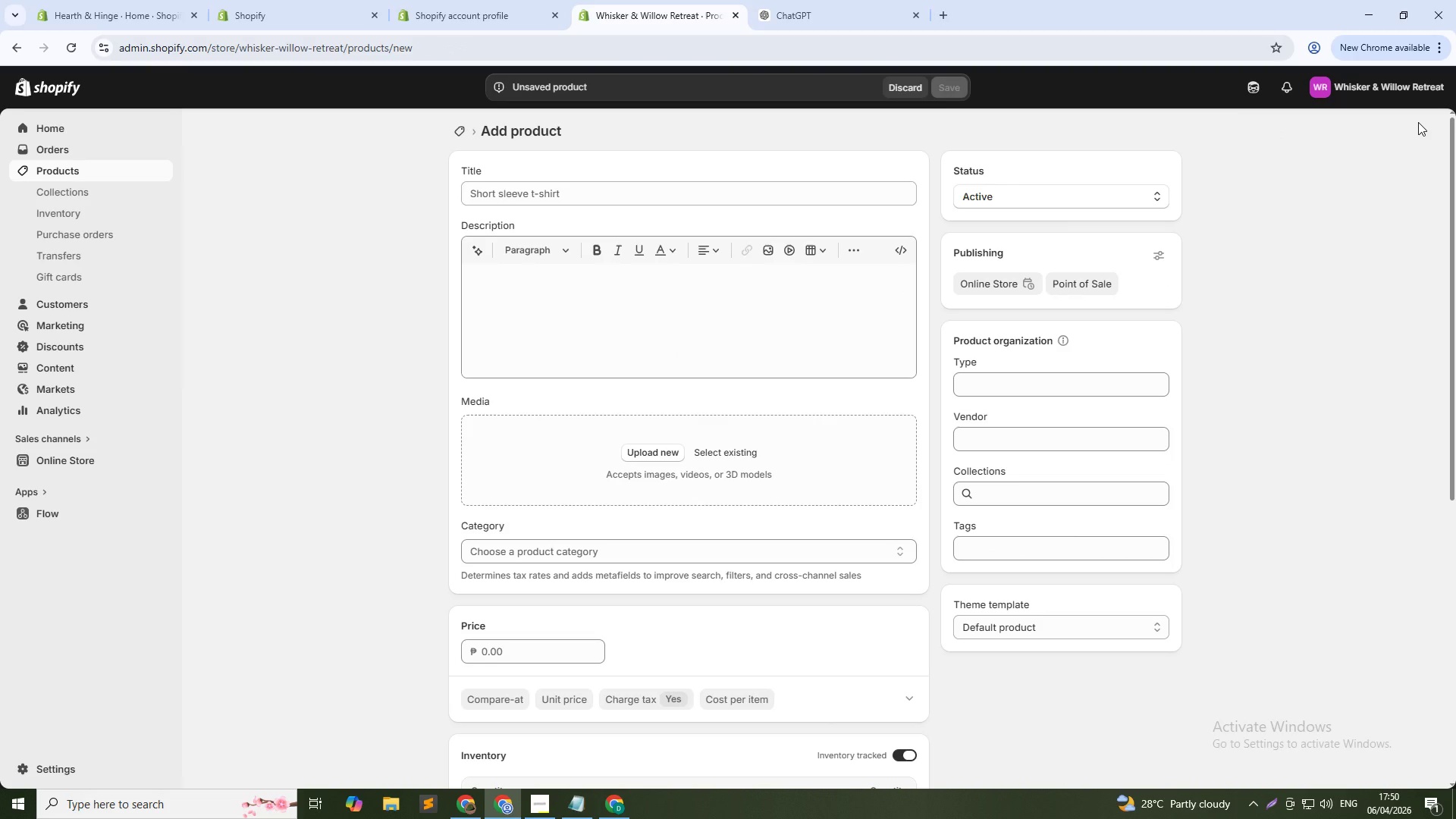 
key(Alt+Tab)